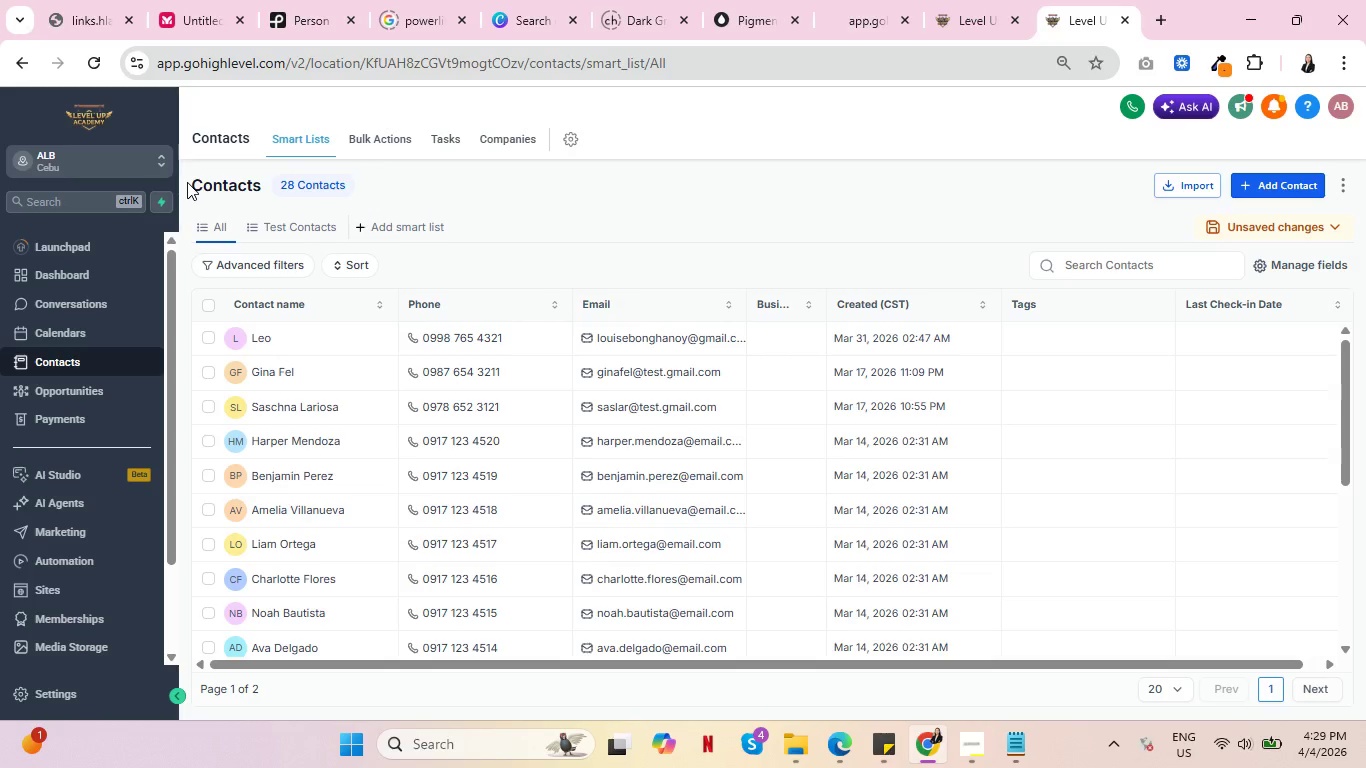 
wait(17.67)
 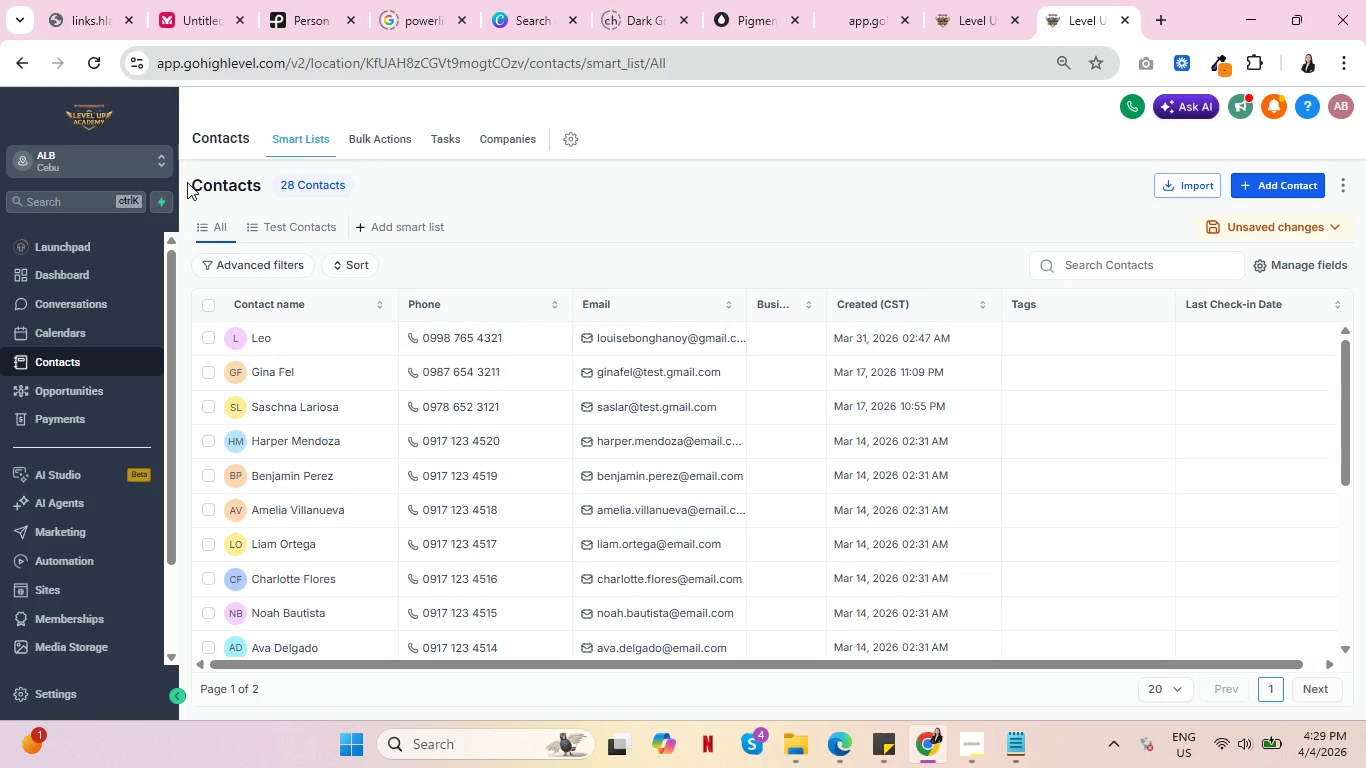 
left_click([48, 382])
 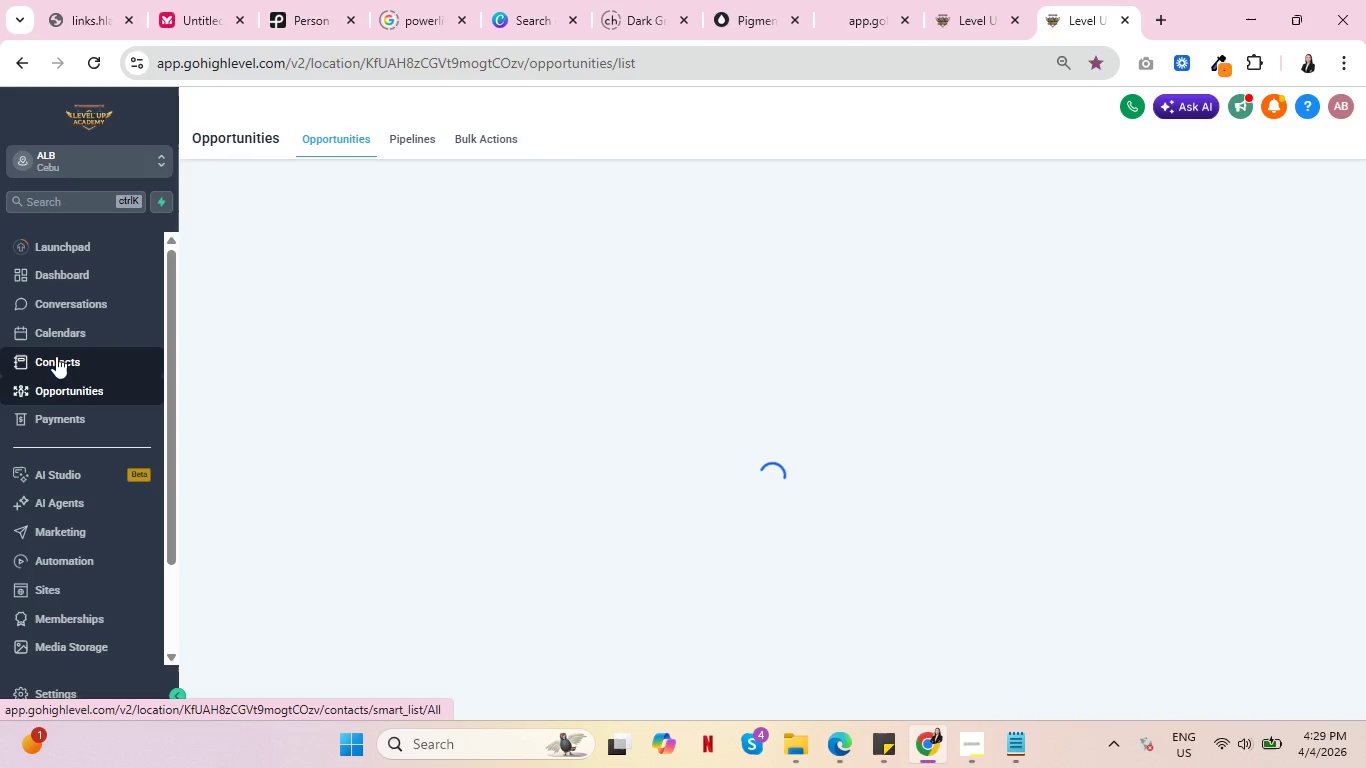 
left_click([56, 356])
 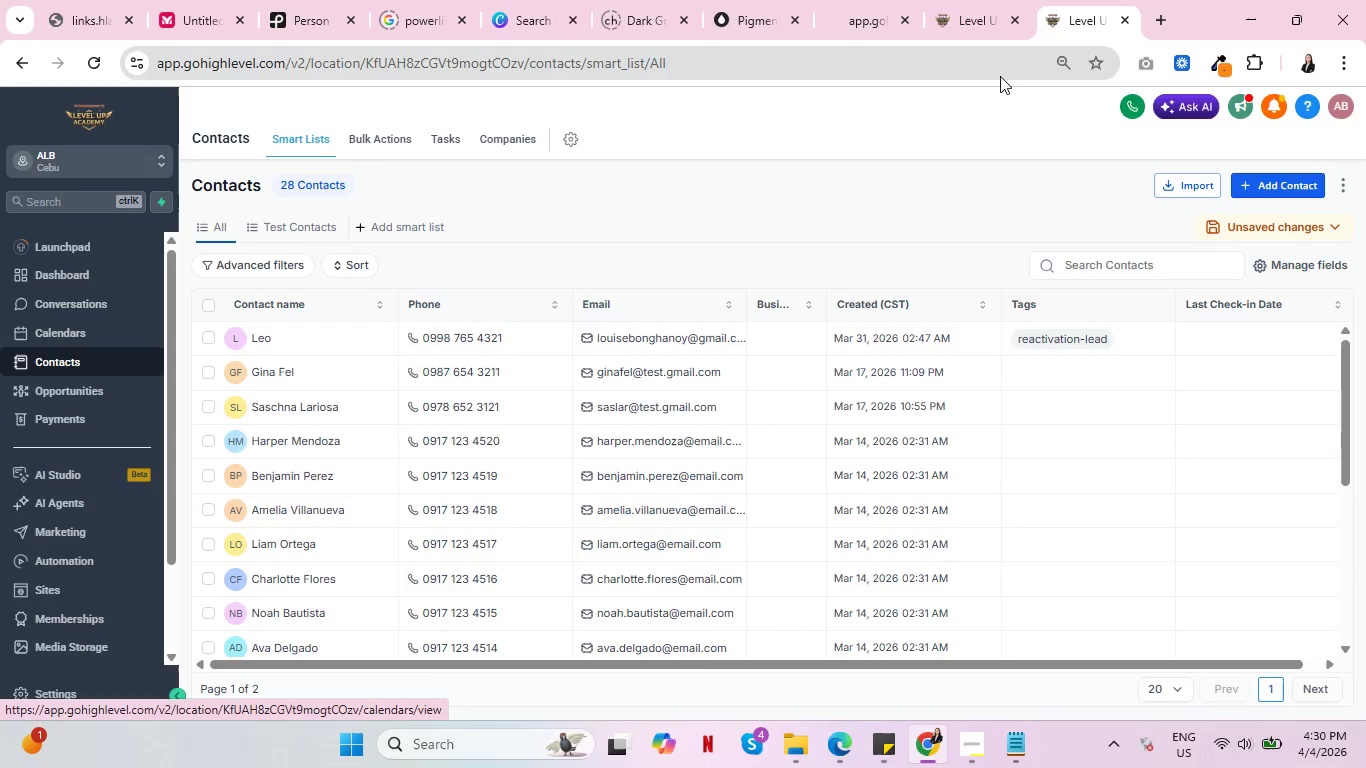 
wait(5.88)
 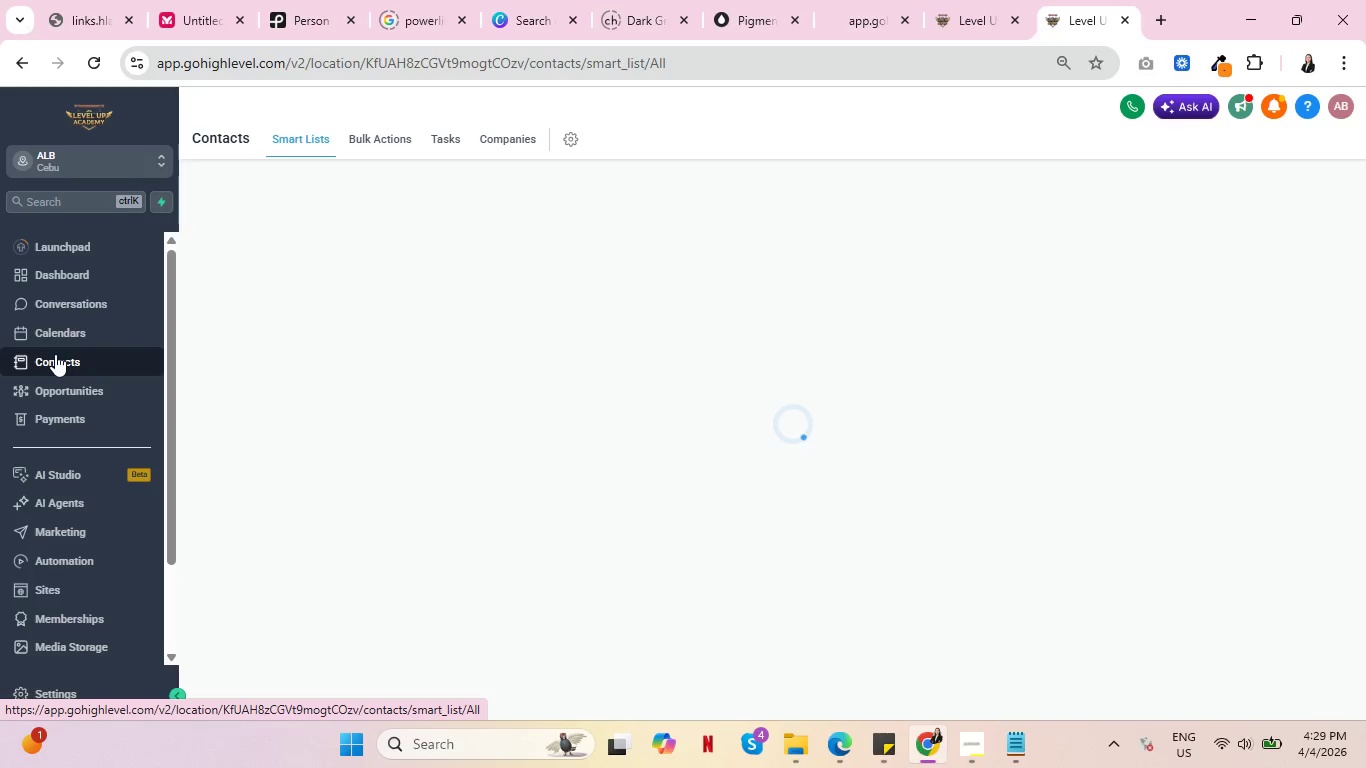 
left_click([664, 150])
 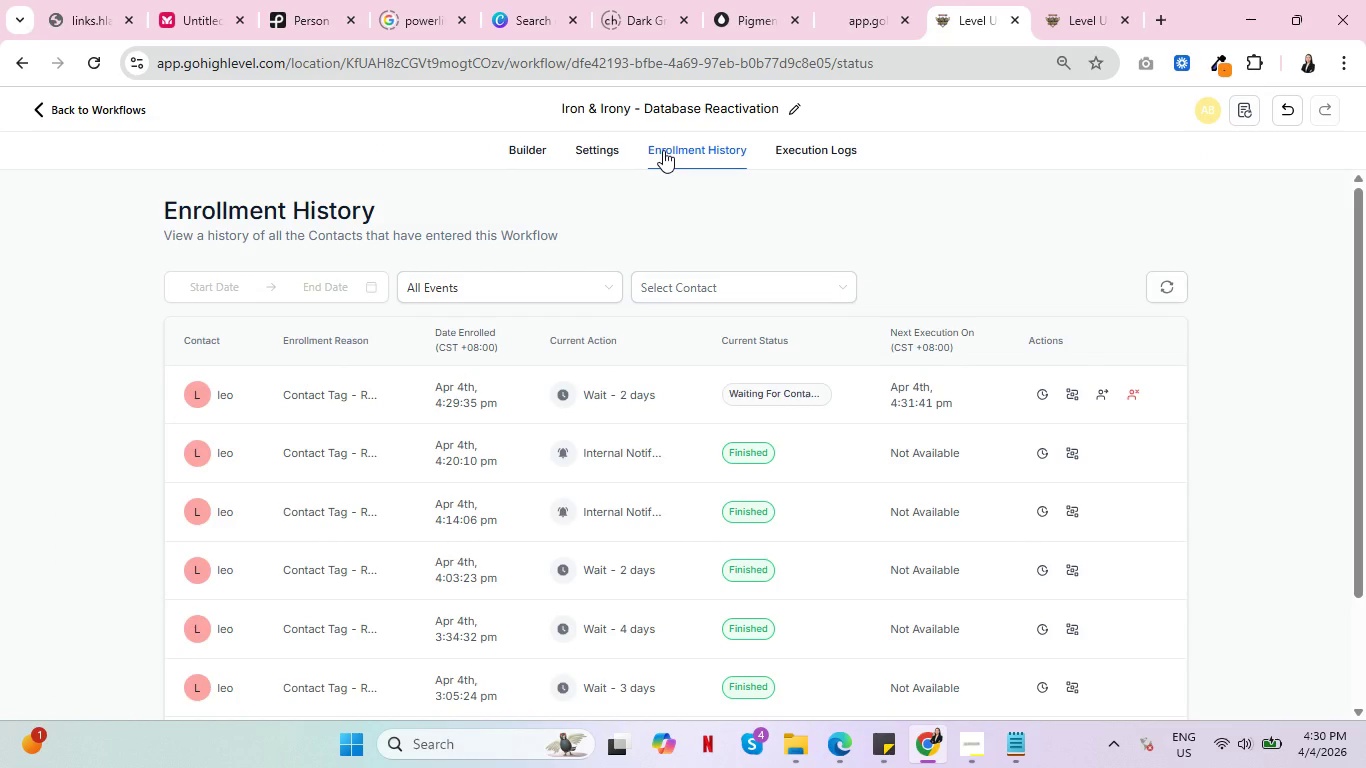 
wait(5.72)
 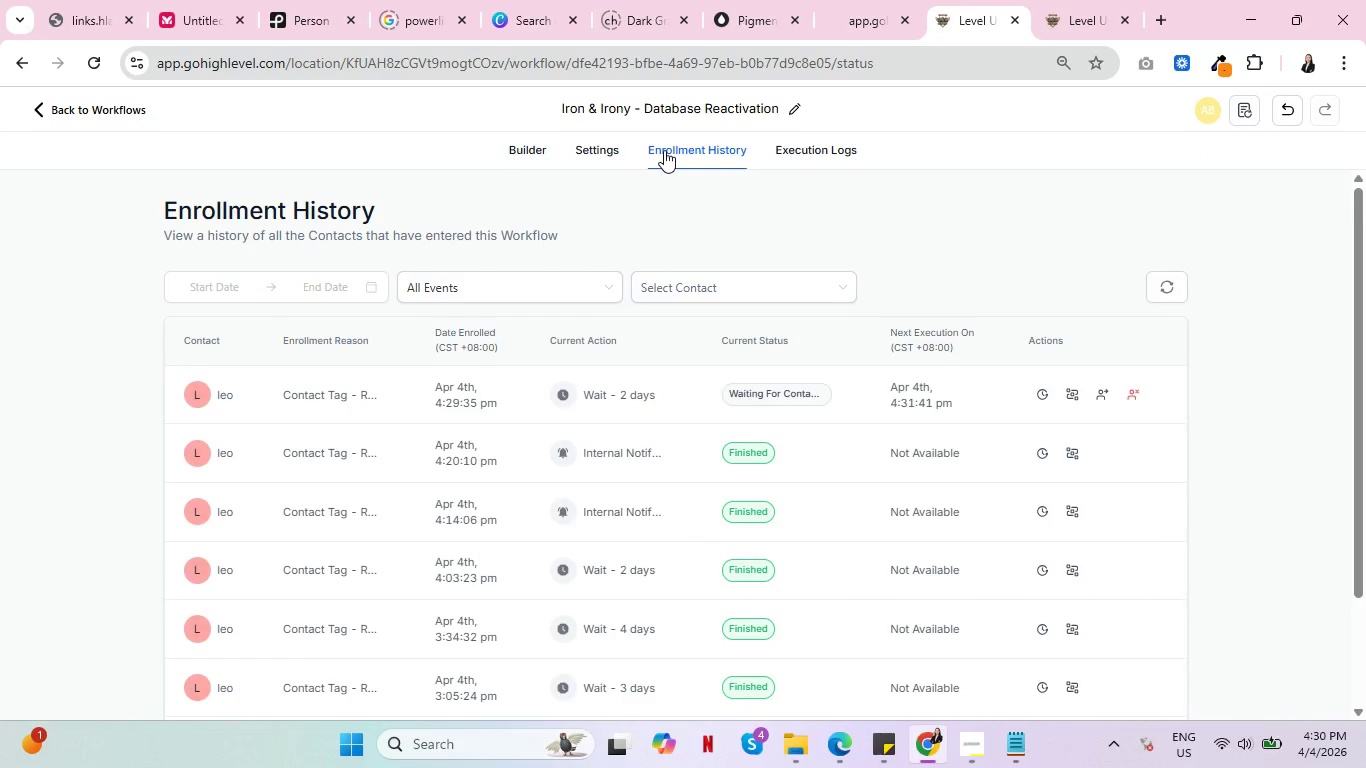 
key(Control+ControlLeft)
 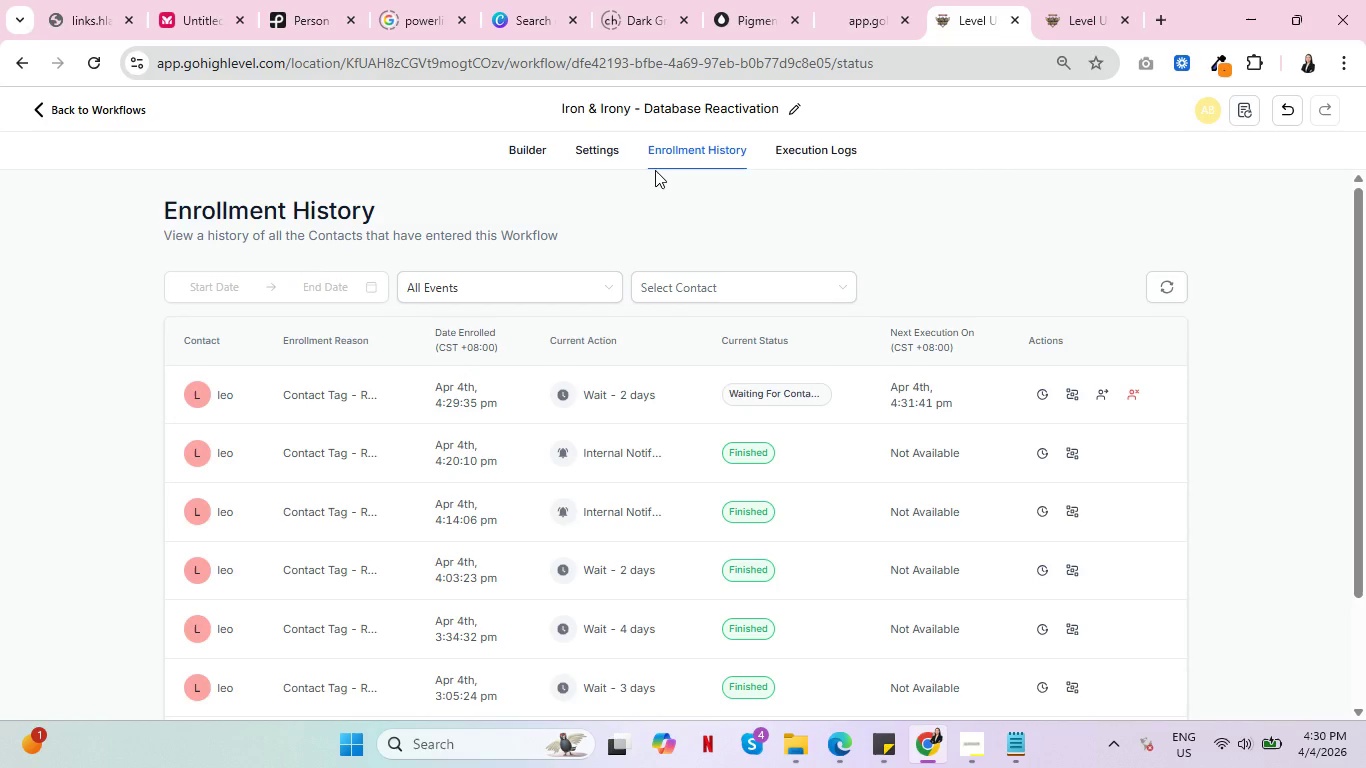 
key(Control+ControlLeft)
 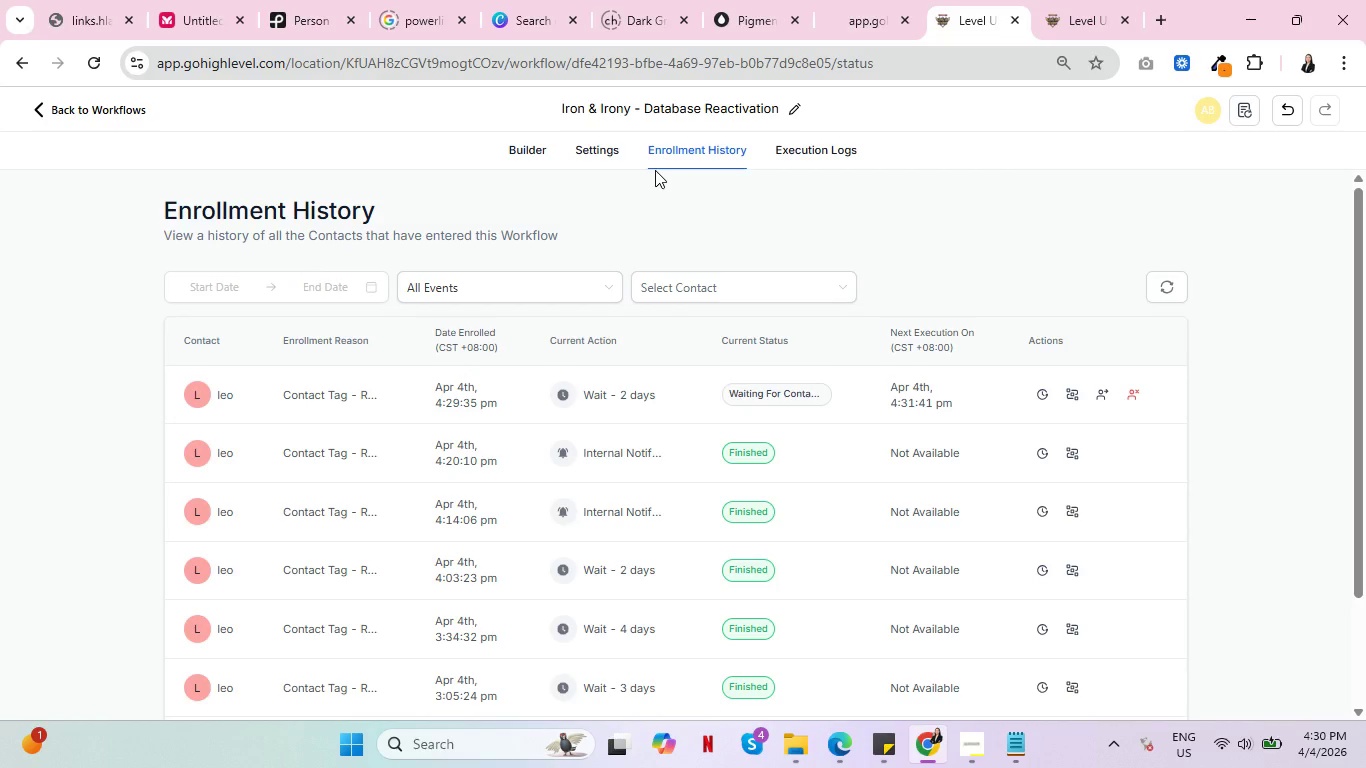 
key(Control+ControlLeft)
 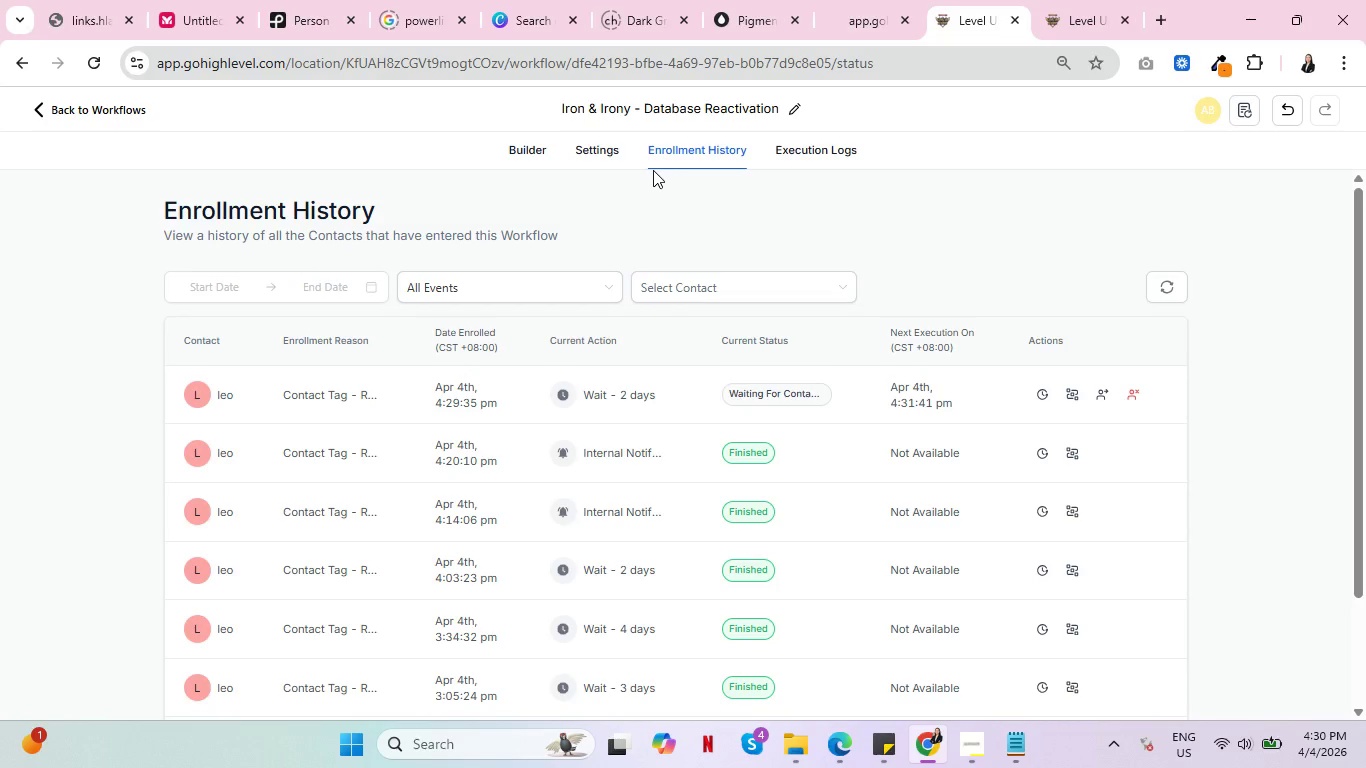 
scroll: coordinate [1027, 333], scroll_direction: down, amount: 1.0
 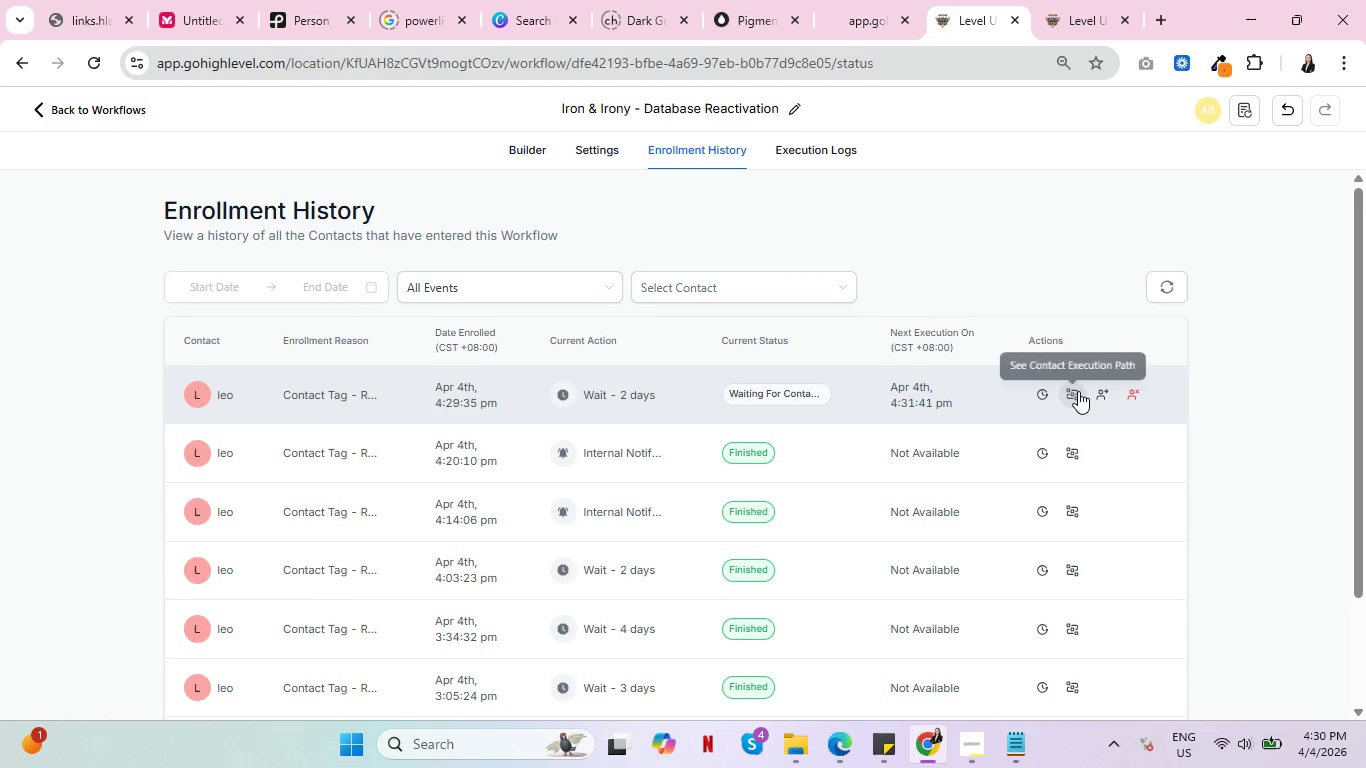 
left_click([1078, 391])
 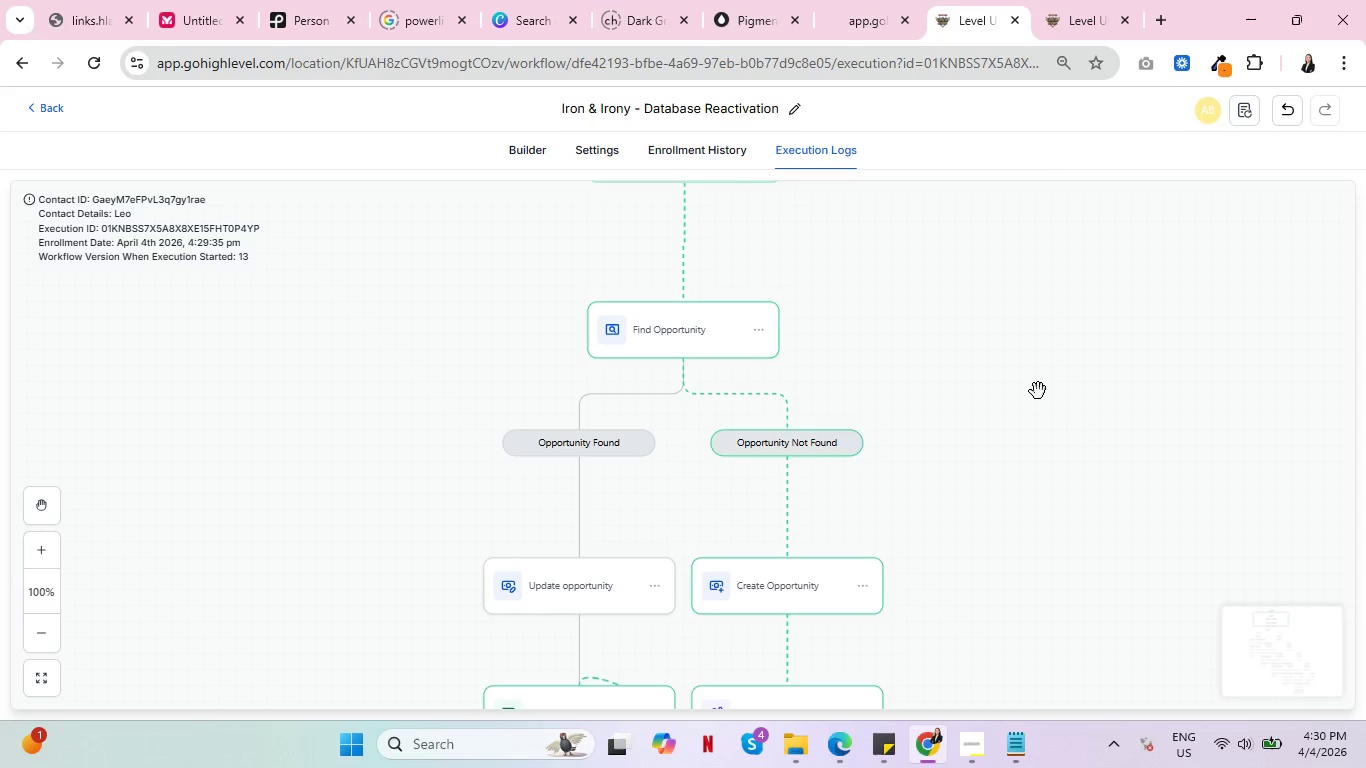 
wait(12.55)
 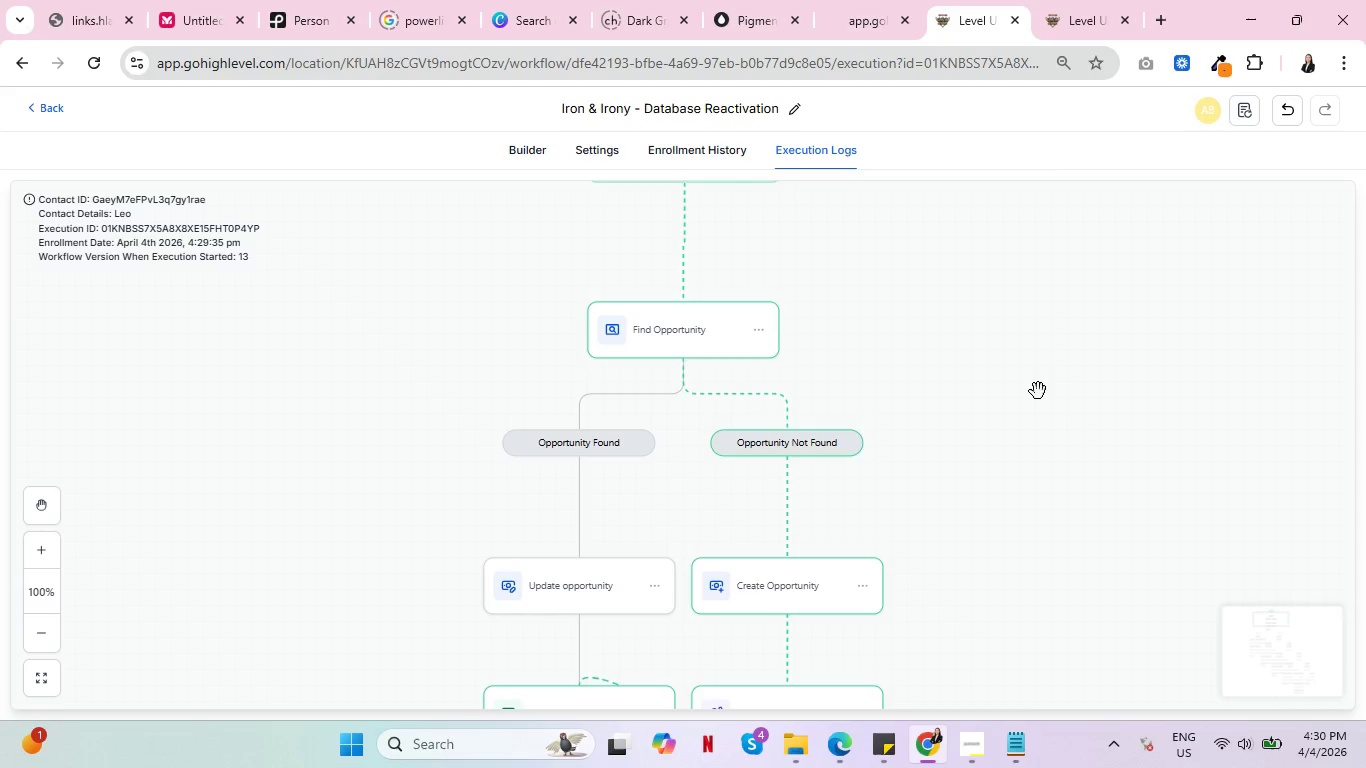 
key(Control+ControlLeft)
 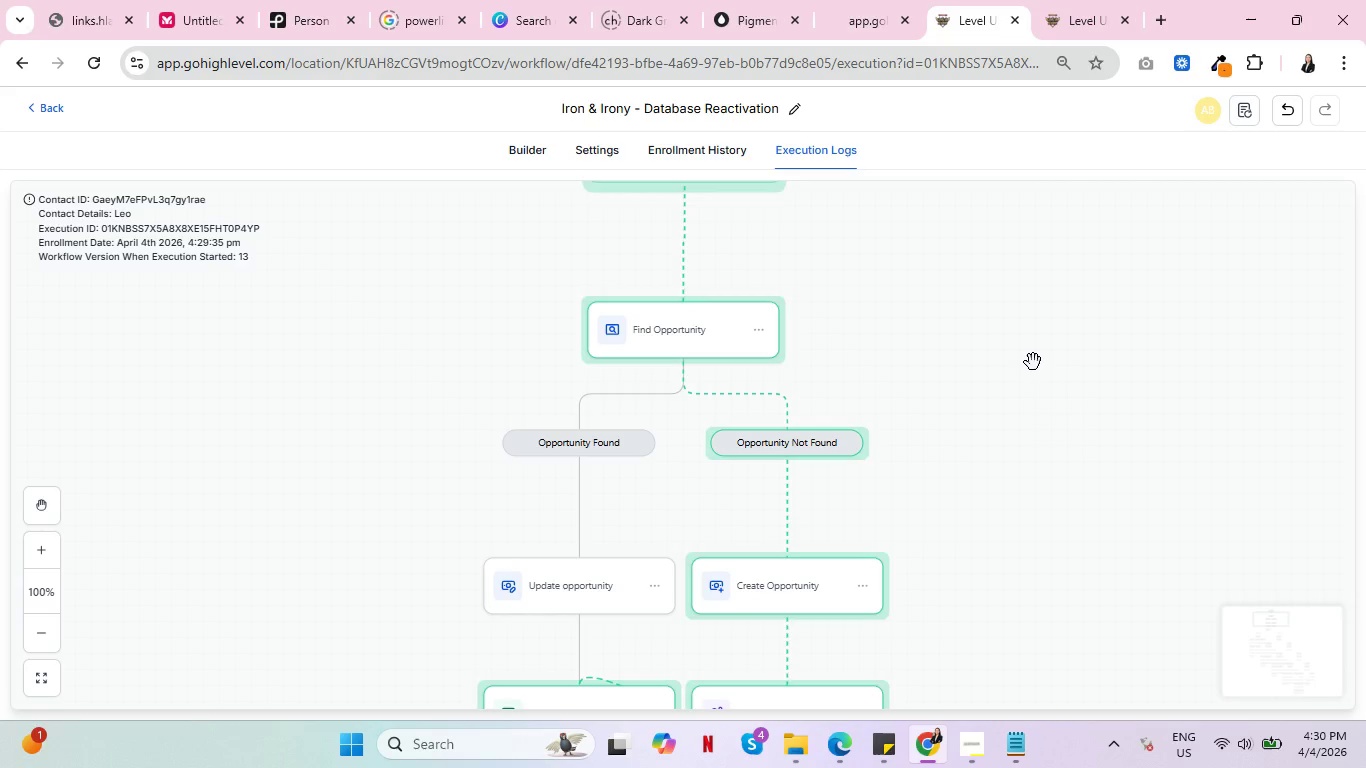 
key(Control+ControlLeft)
 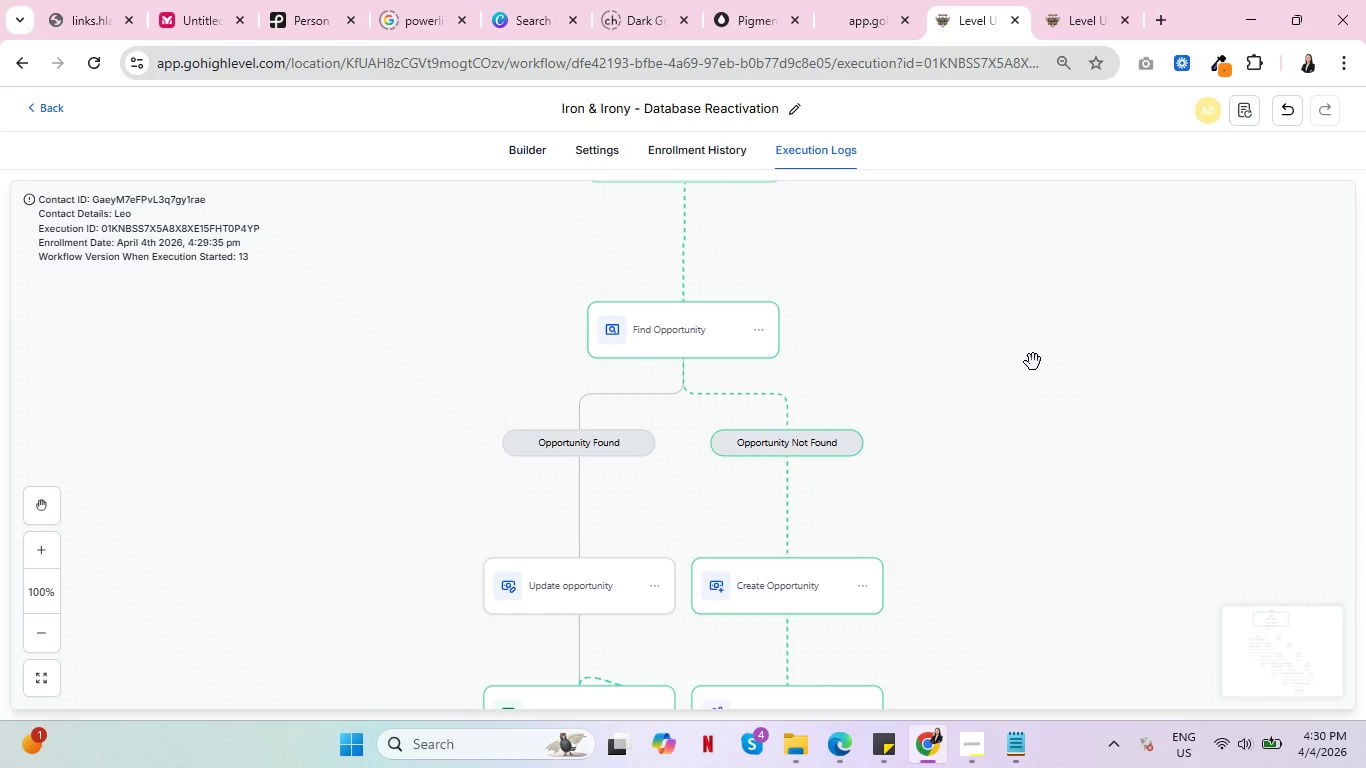 
scroll: coordinate [1032, 362], scroll_direction: down, amount: 11.0
 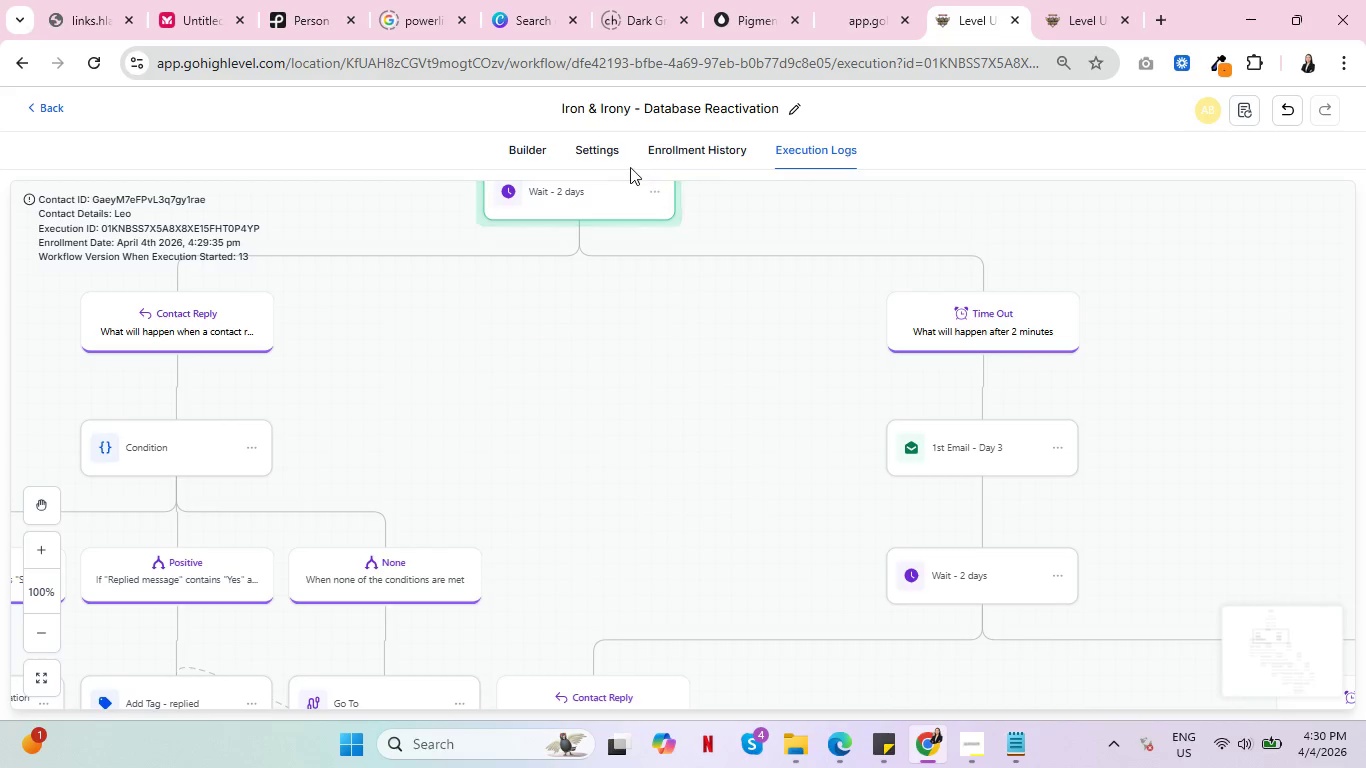 
left_click([677, 146])
 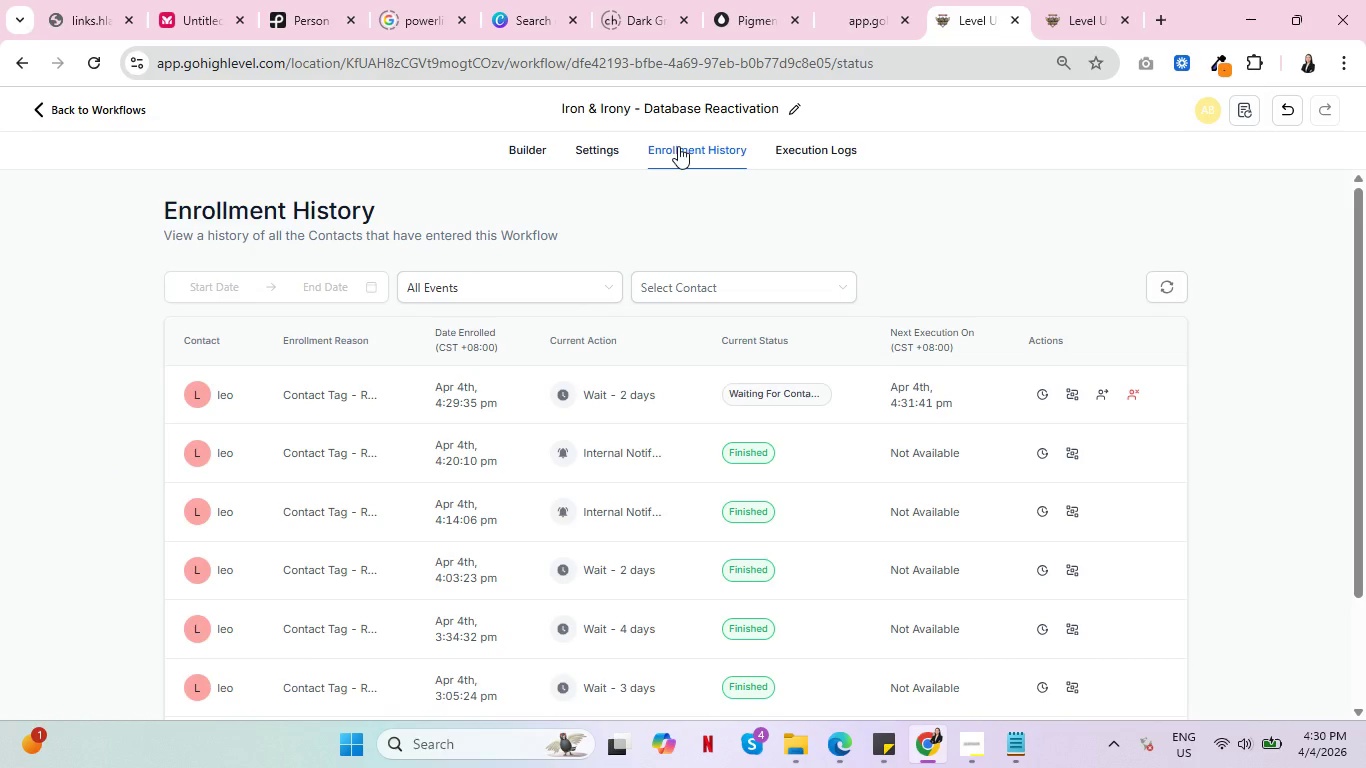 
left_click([841, 145])
 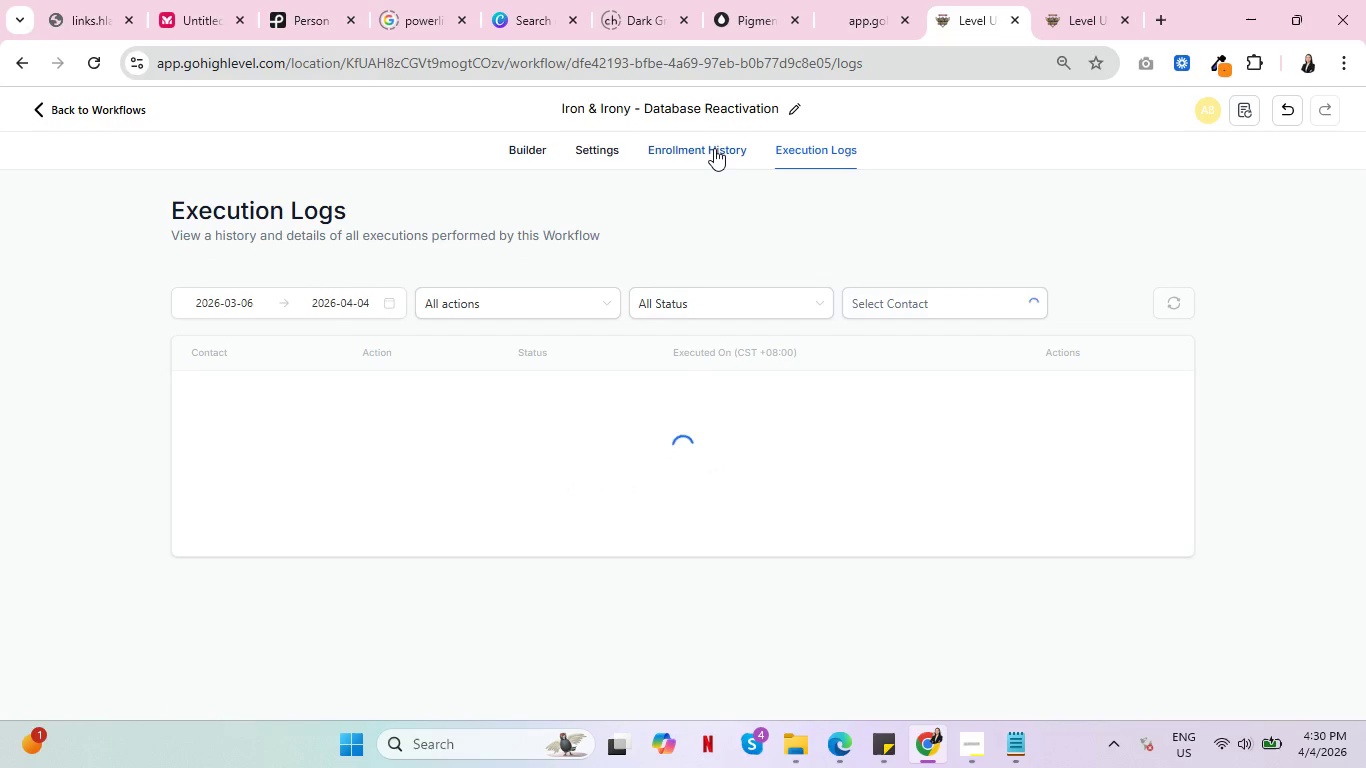 
left_click([714, 148])
 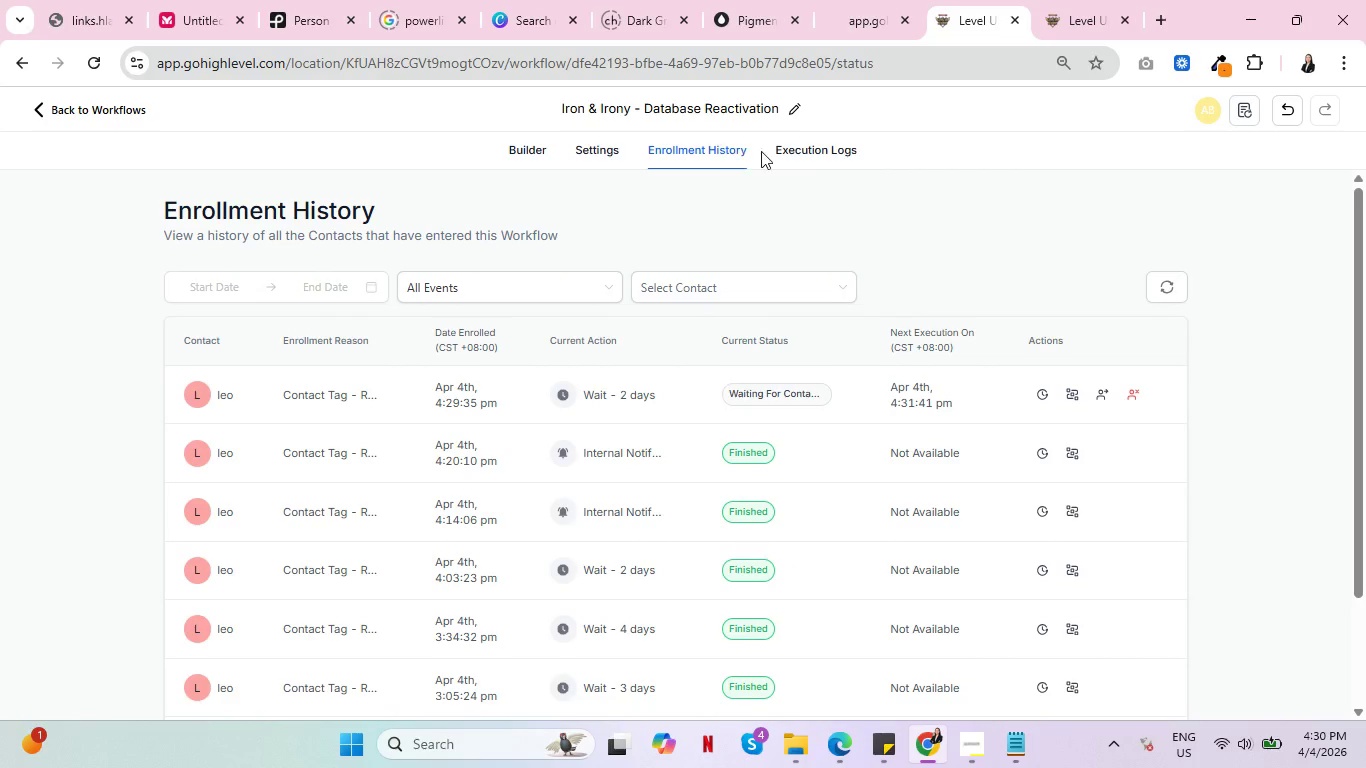 
left_click([675, 150])
 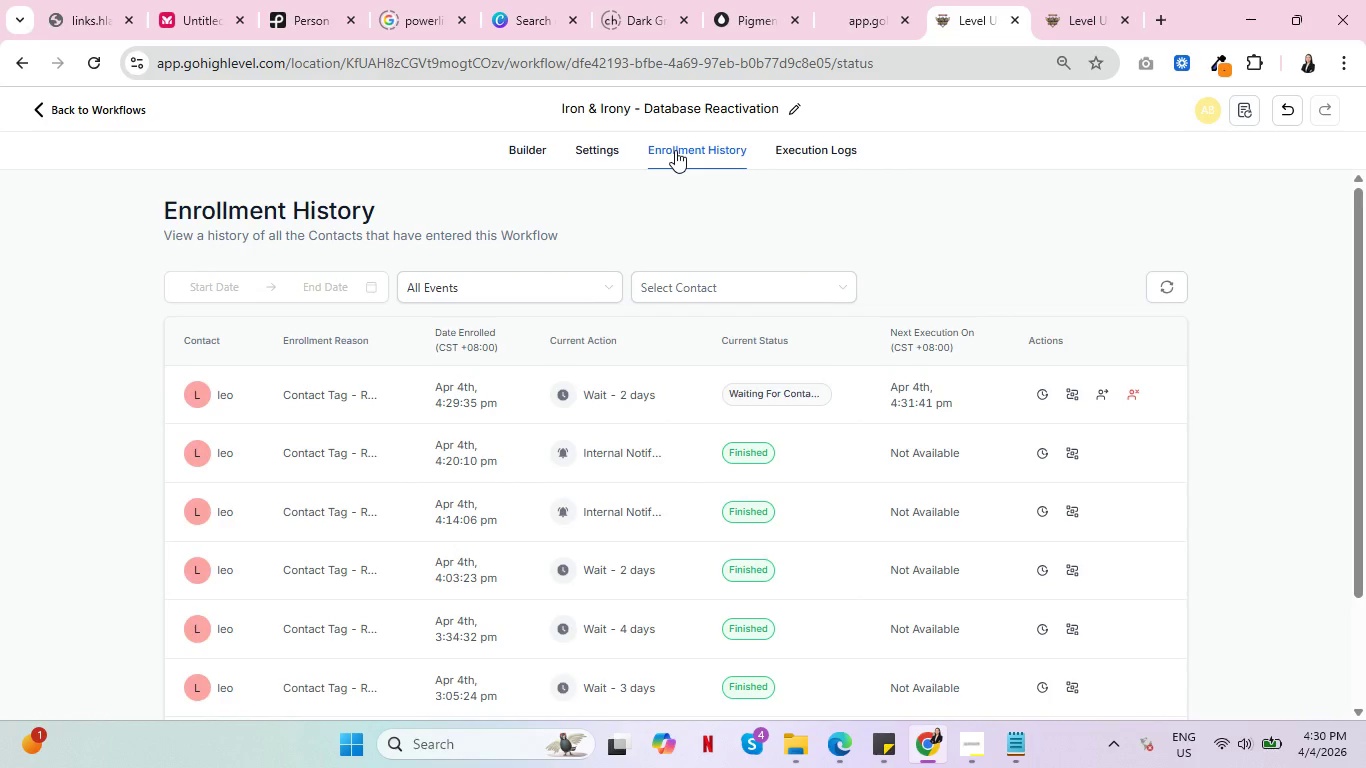 
wait(13.2)
 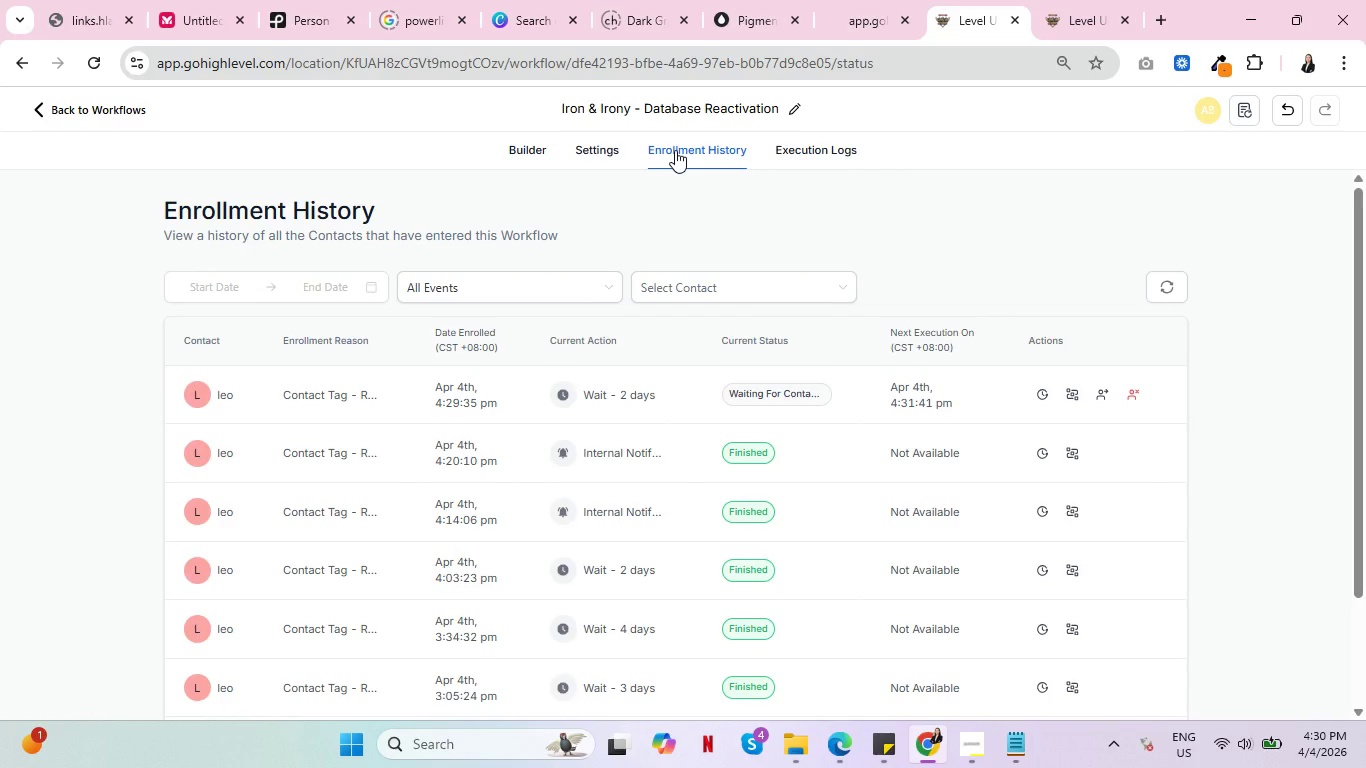 
double_click([978, 0])
 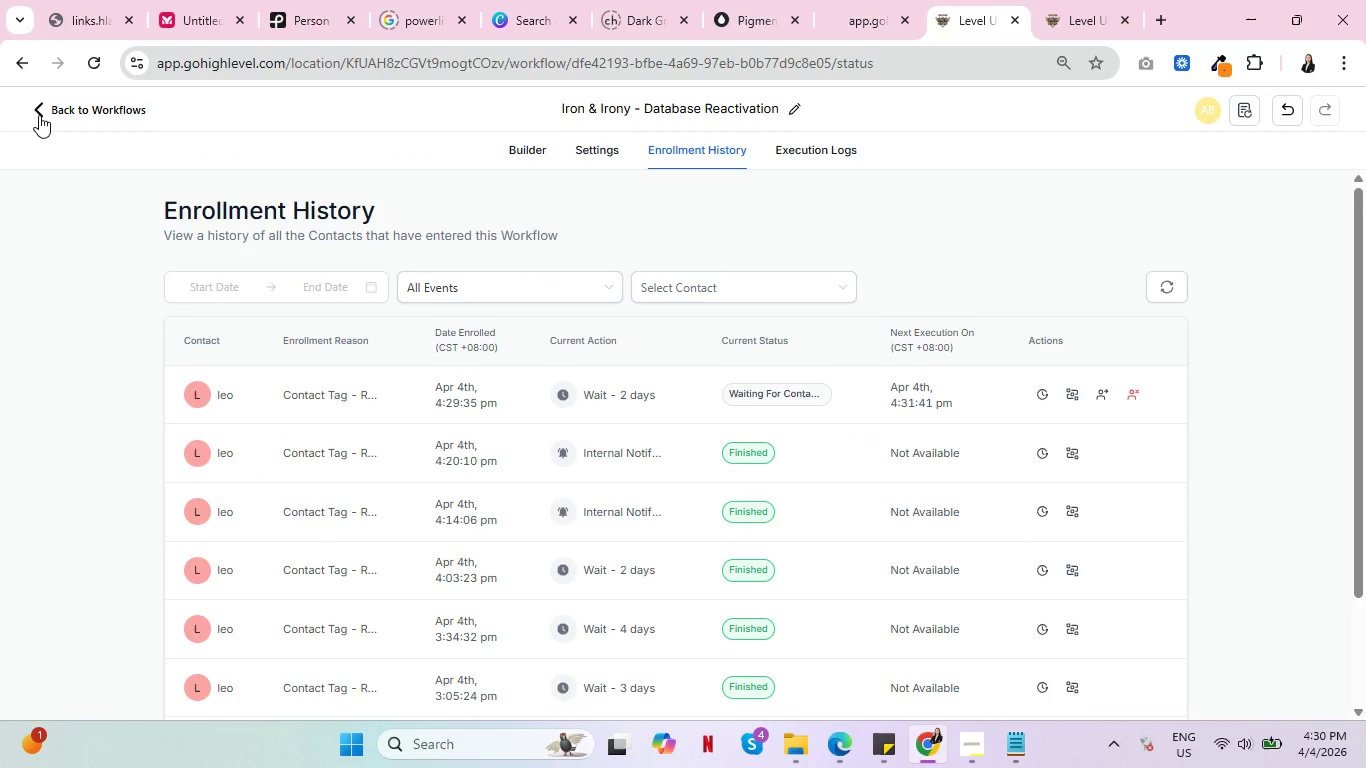 
left_click([39, 115])
 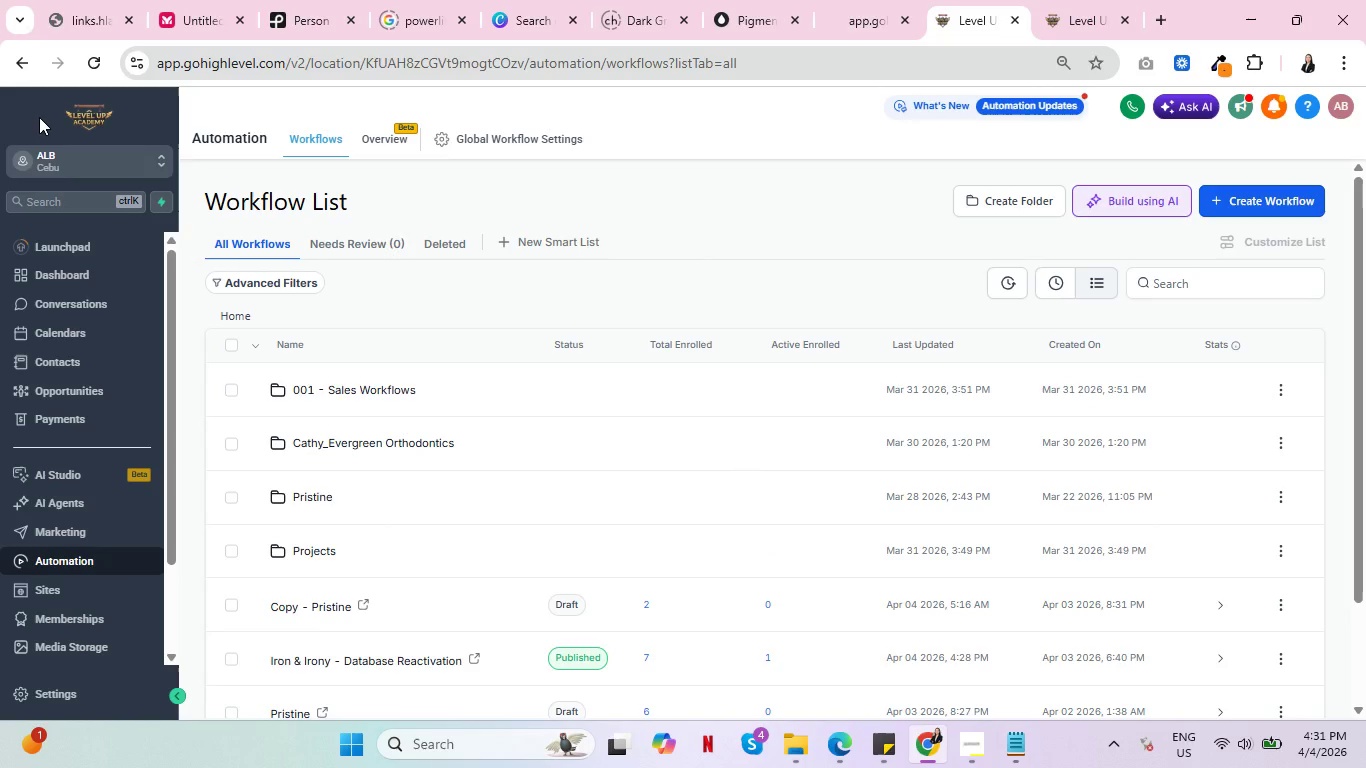 
wait(17.12)
 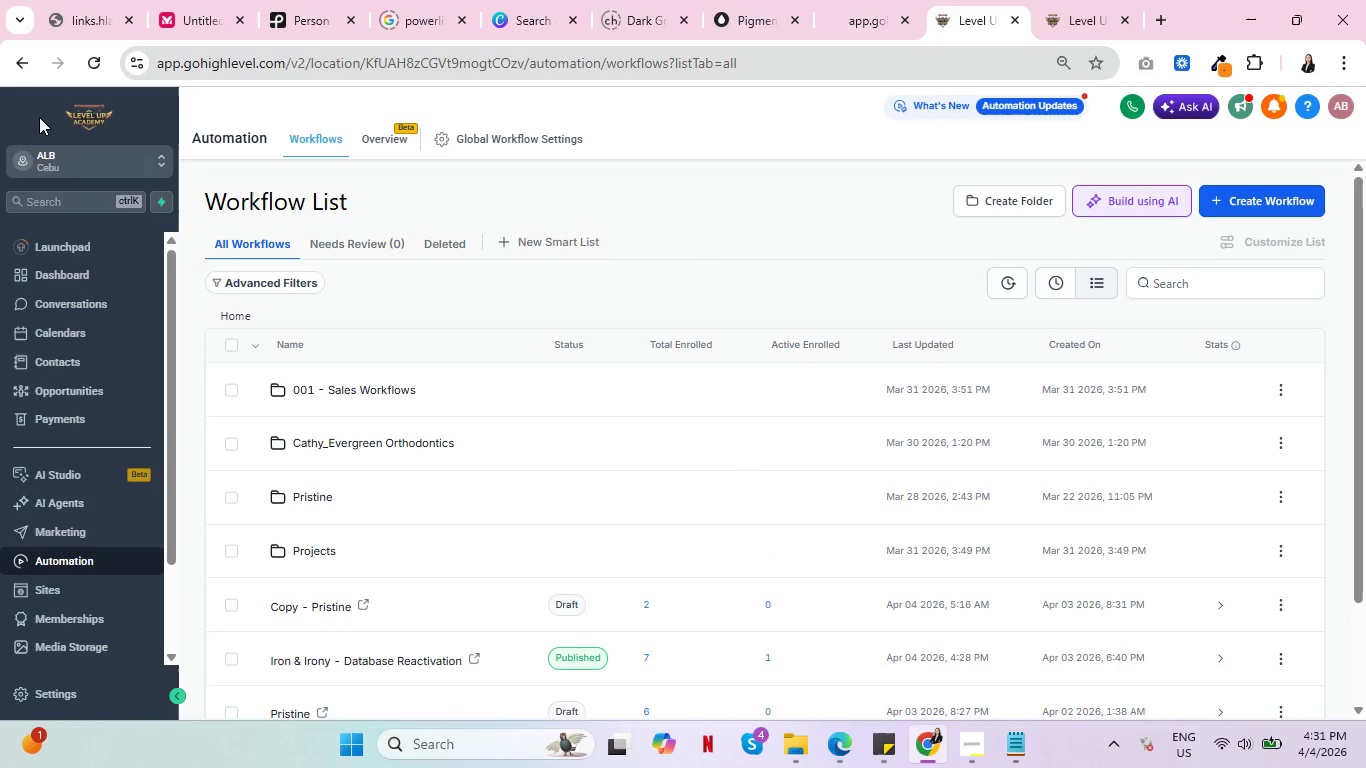 
scroll: coordinate [534, 556], scroll_direction: down, amount: 3.0
 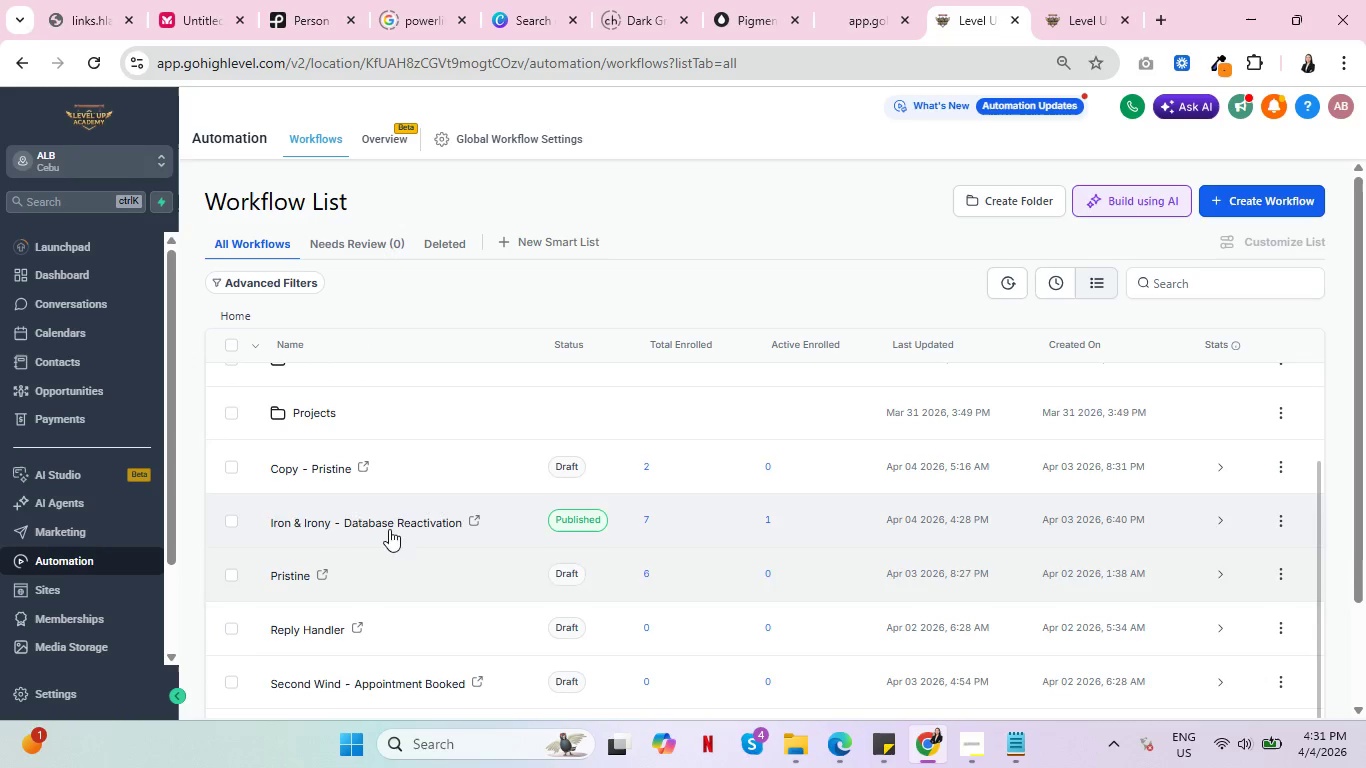 
left_click([396, 518])
 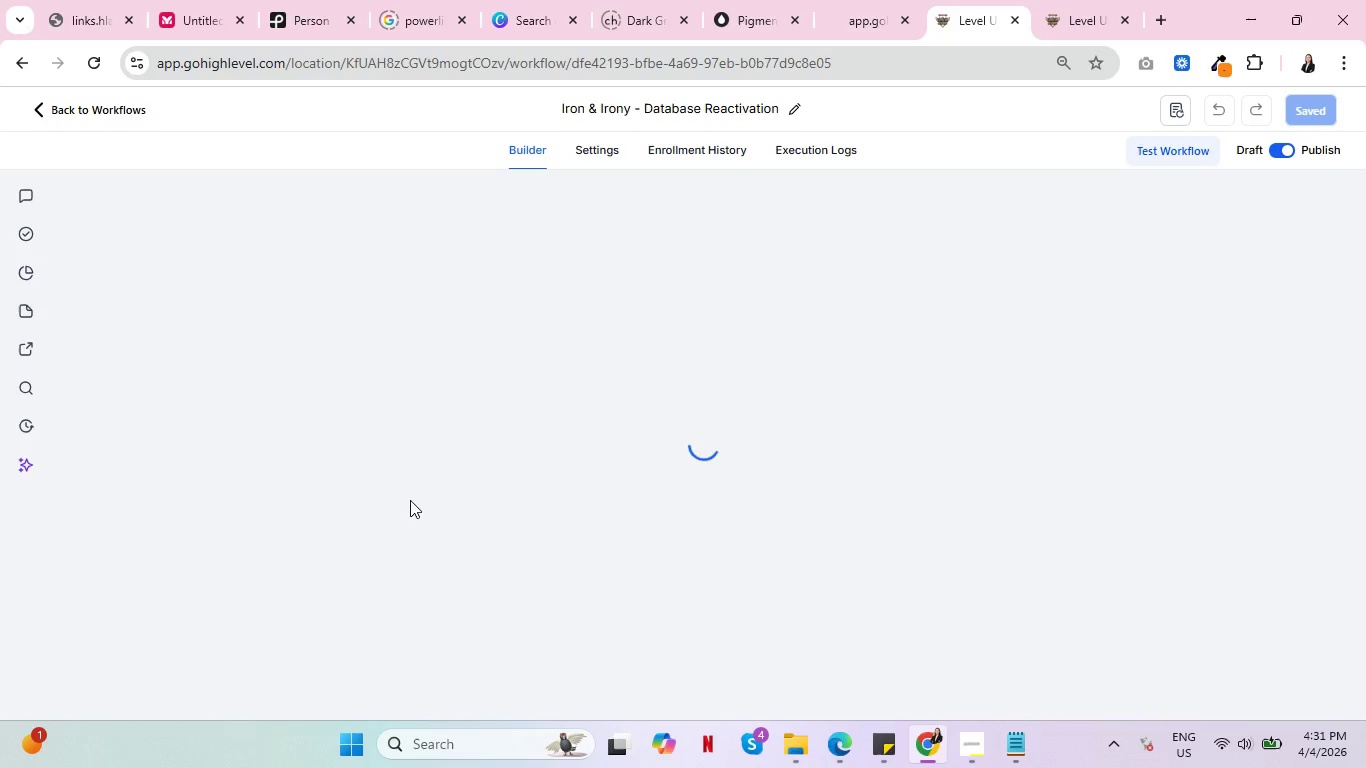 
wait(5.88)
 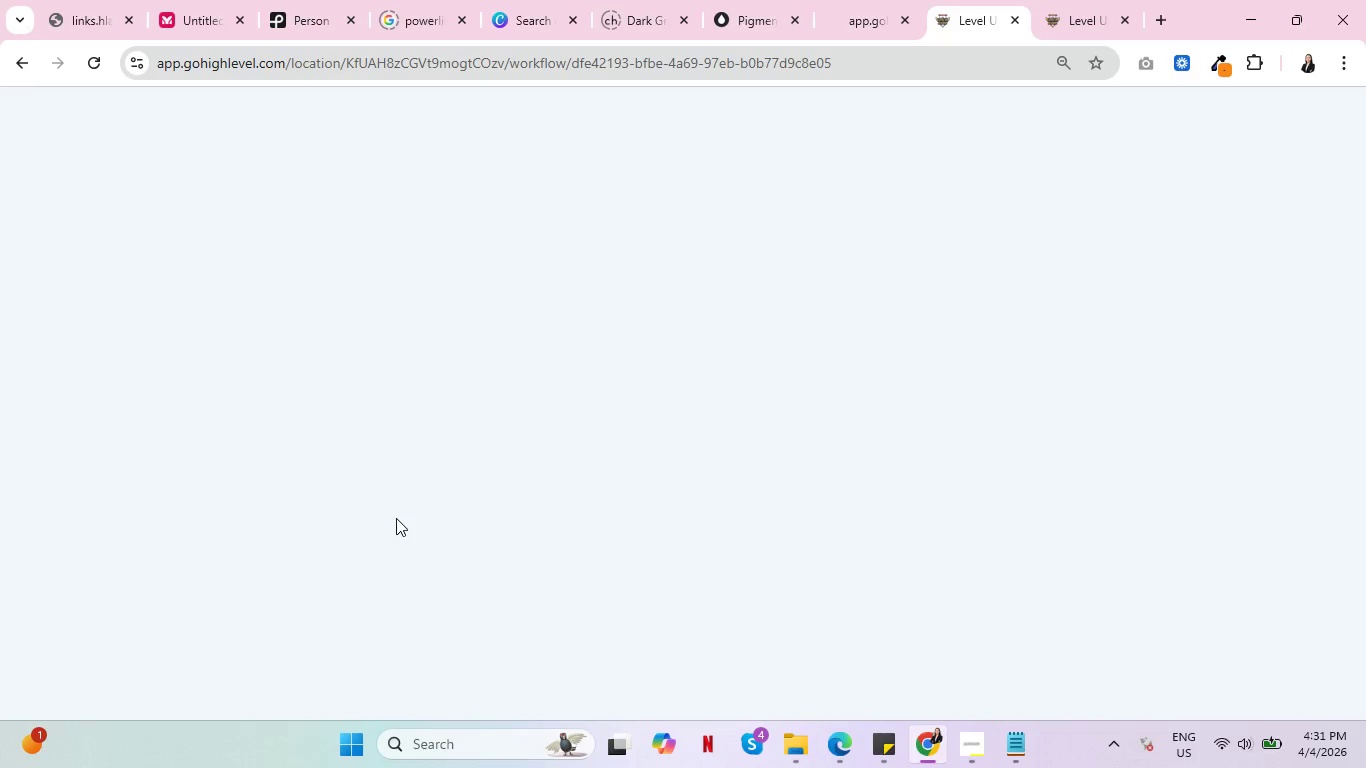 
mouse_move([718, 259])
 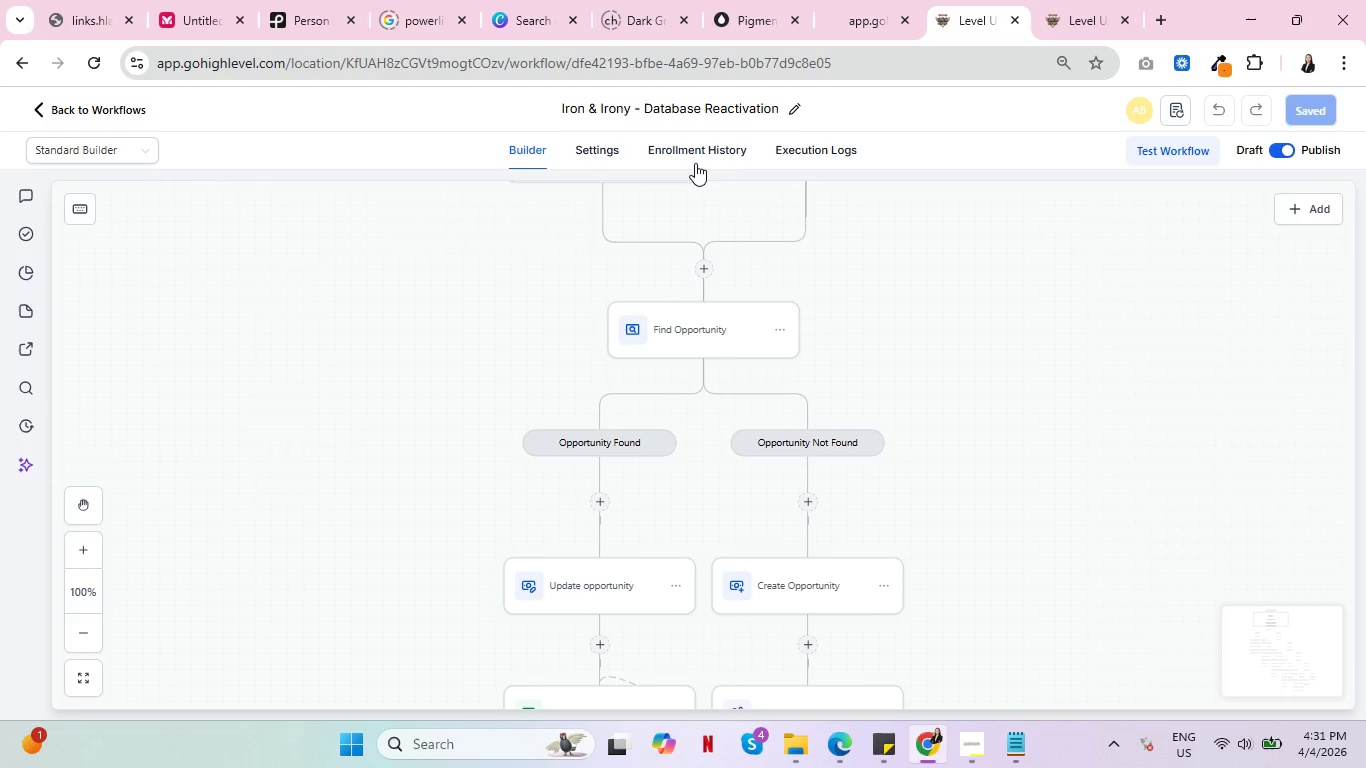 
left_click([695, 161])
 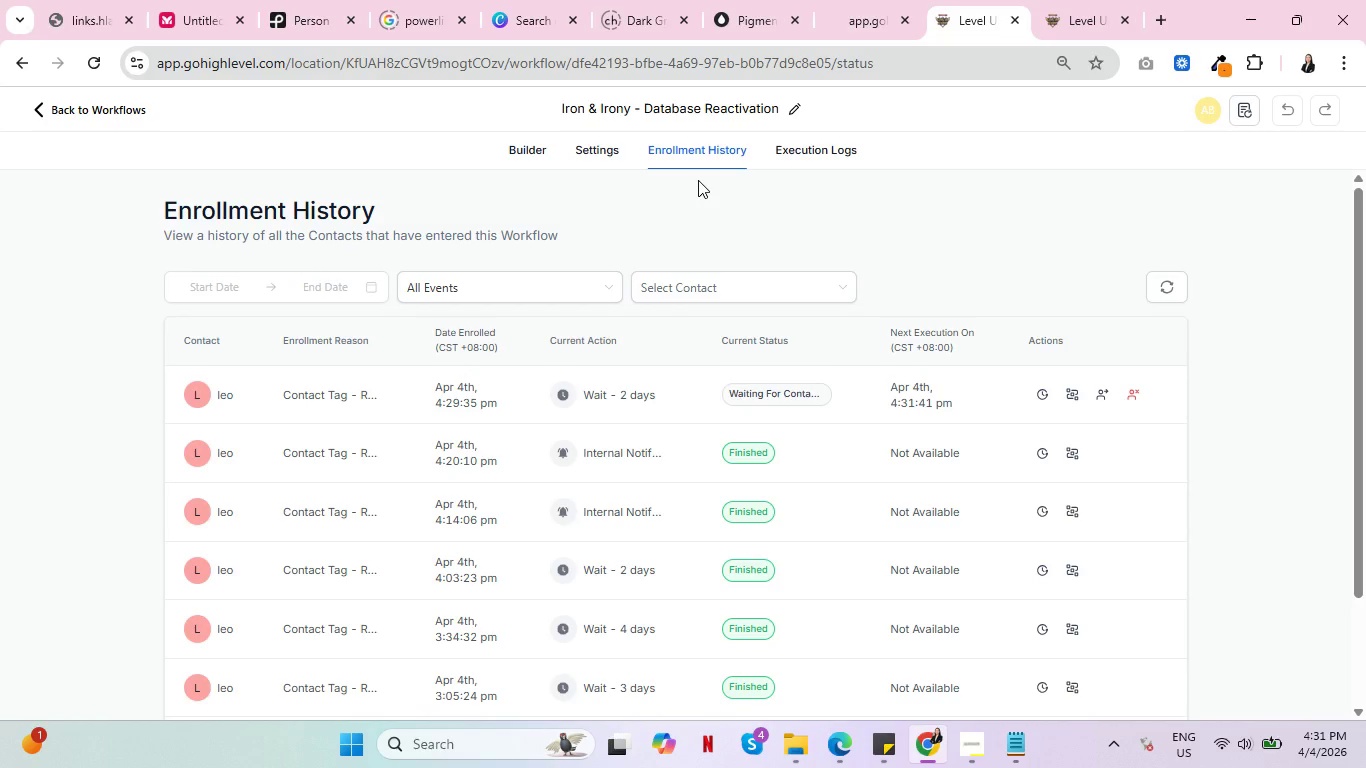 
wait(14.16)
 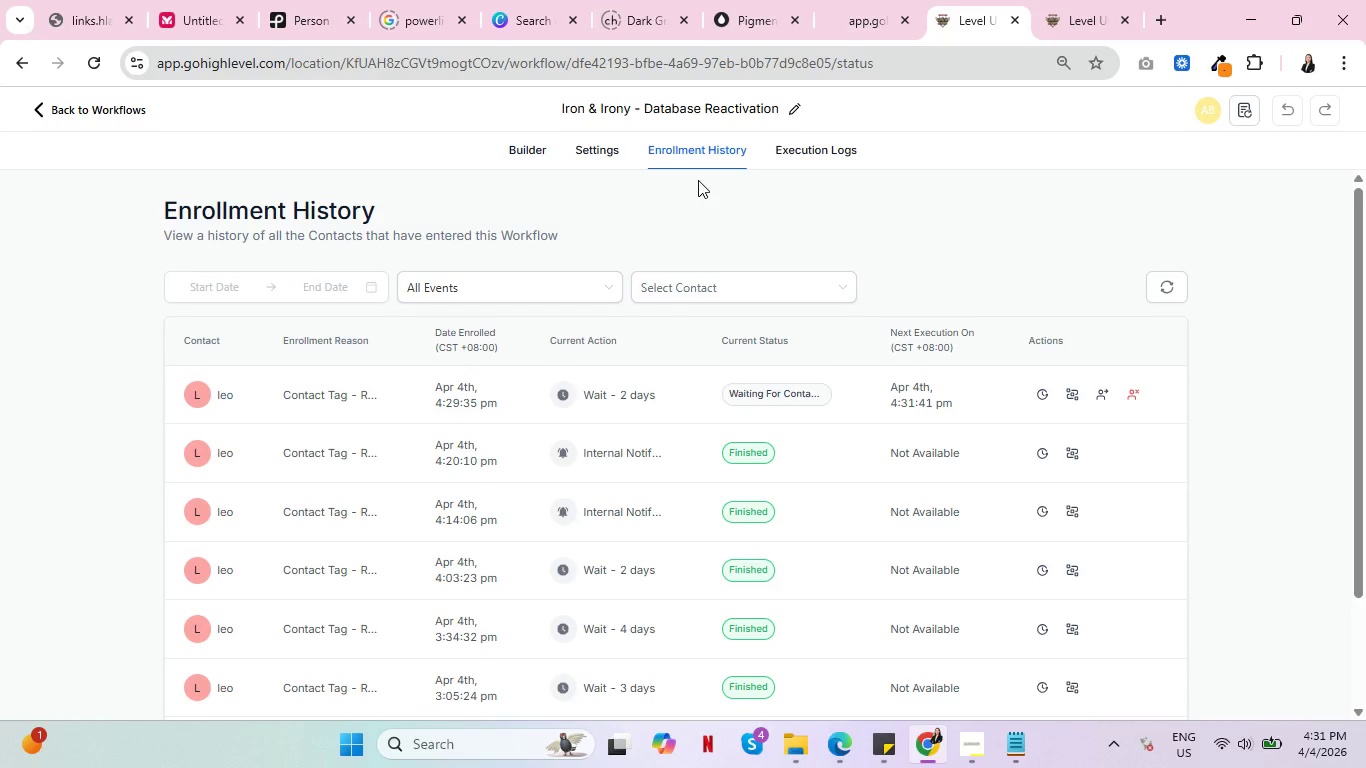 
key(Control+ControlLeft)
 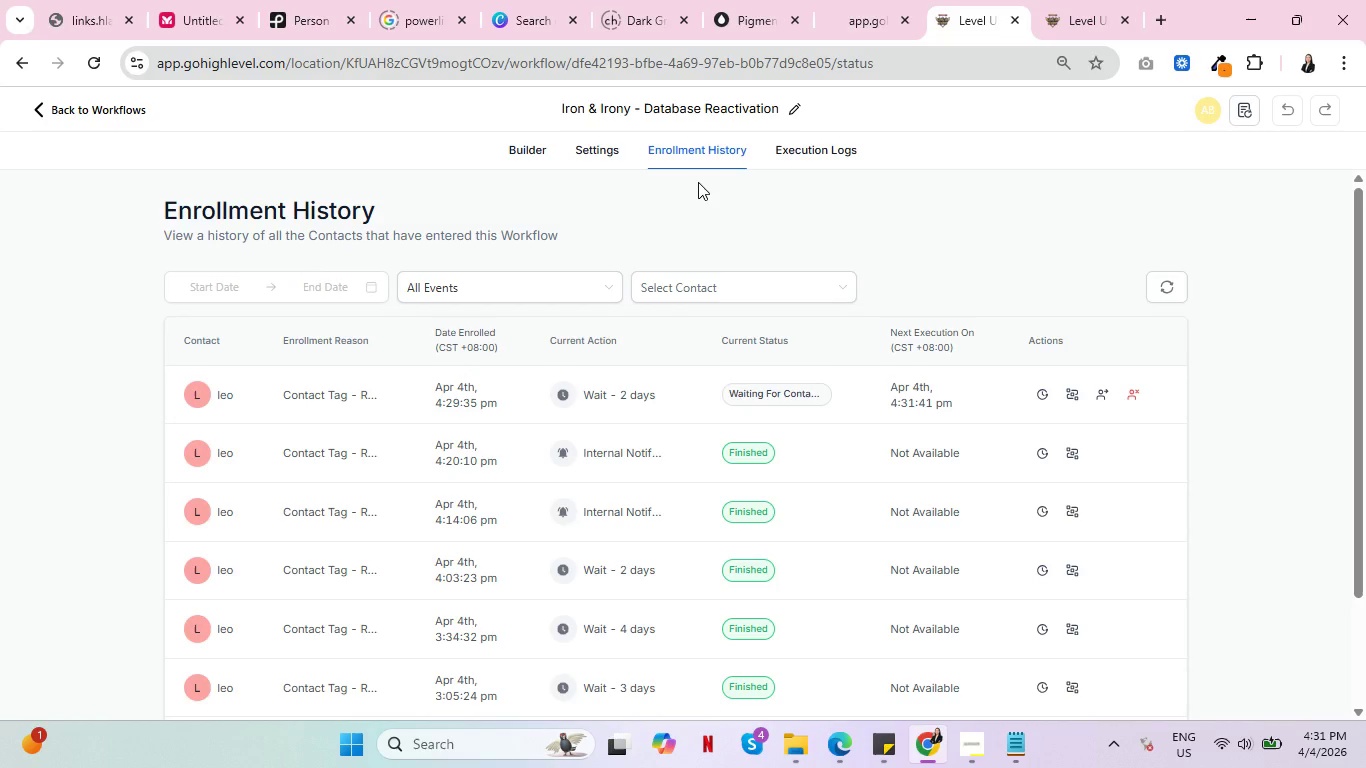 
key(Control+ControlLeft)
 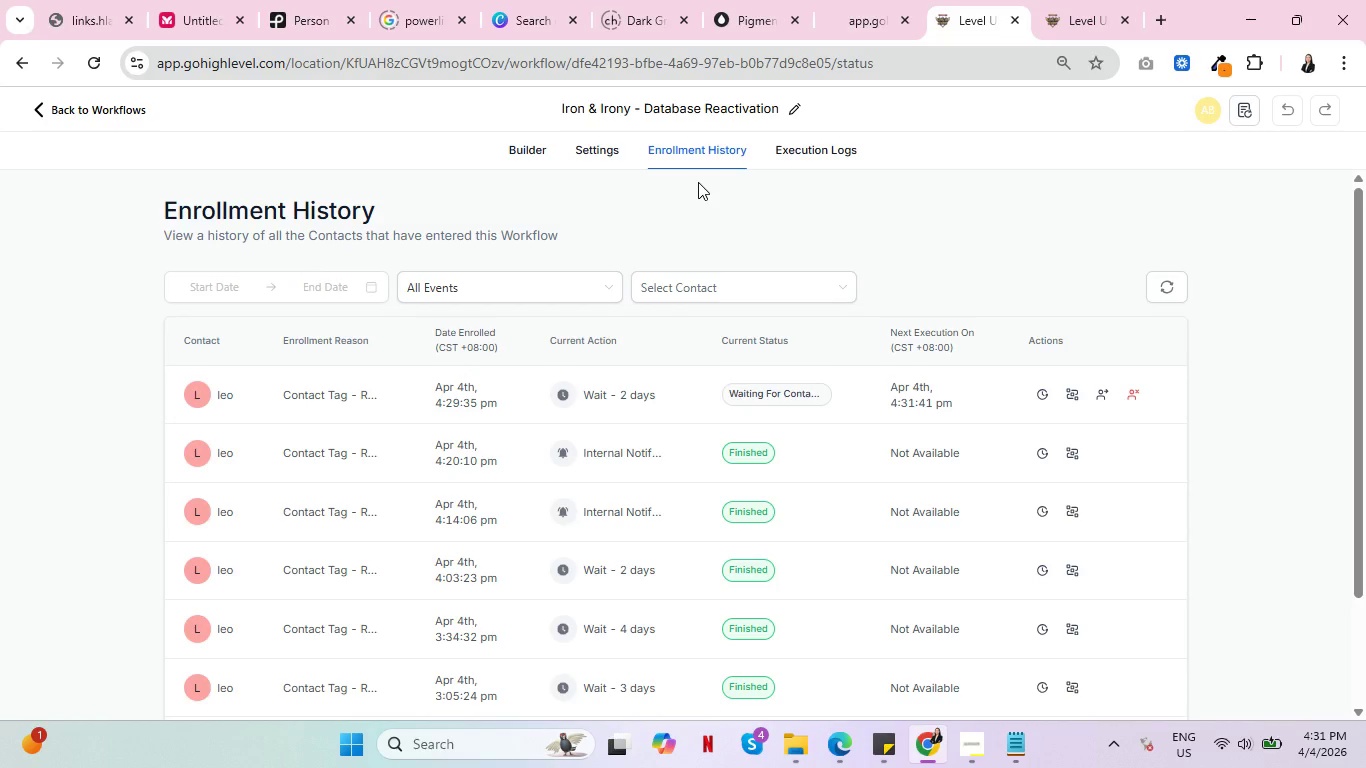 
key(Control+ControlLeft)
 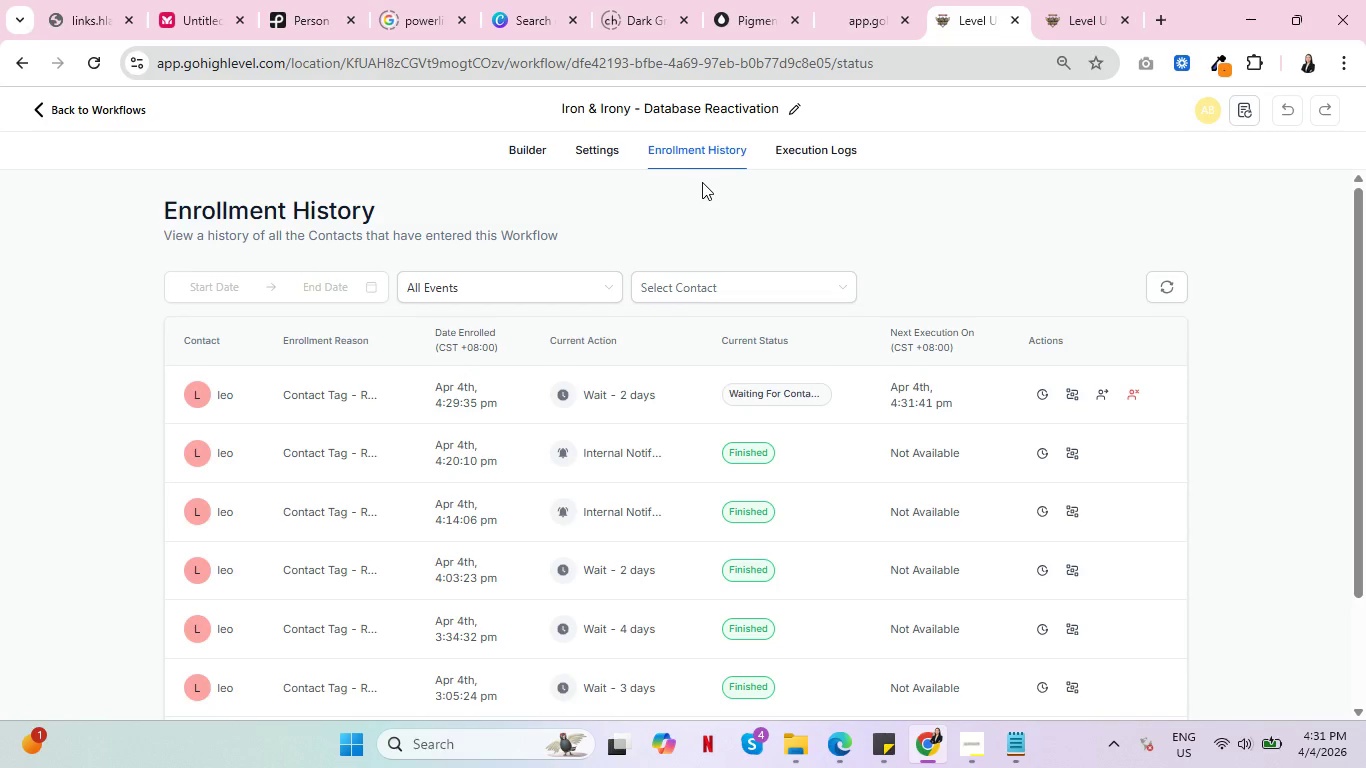 
key(Control+ControlLeft)
 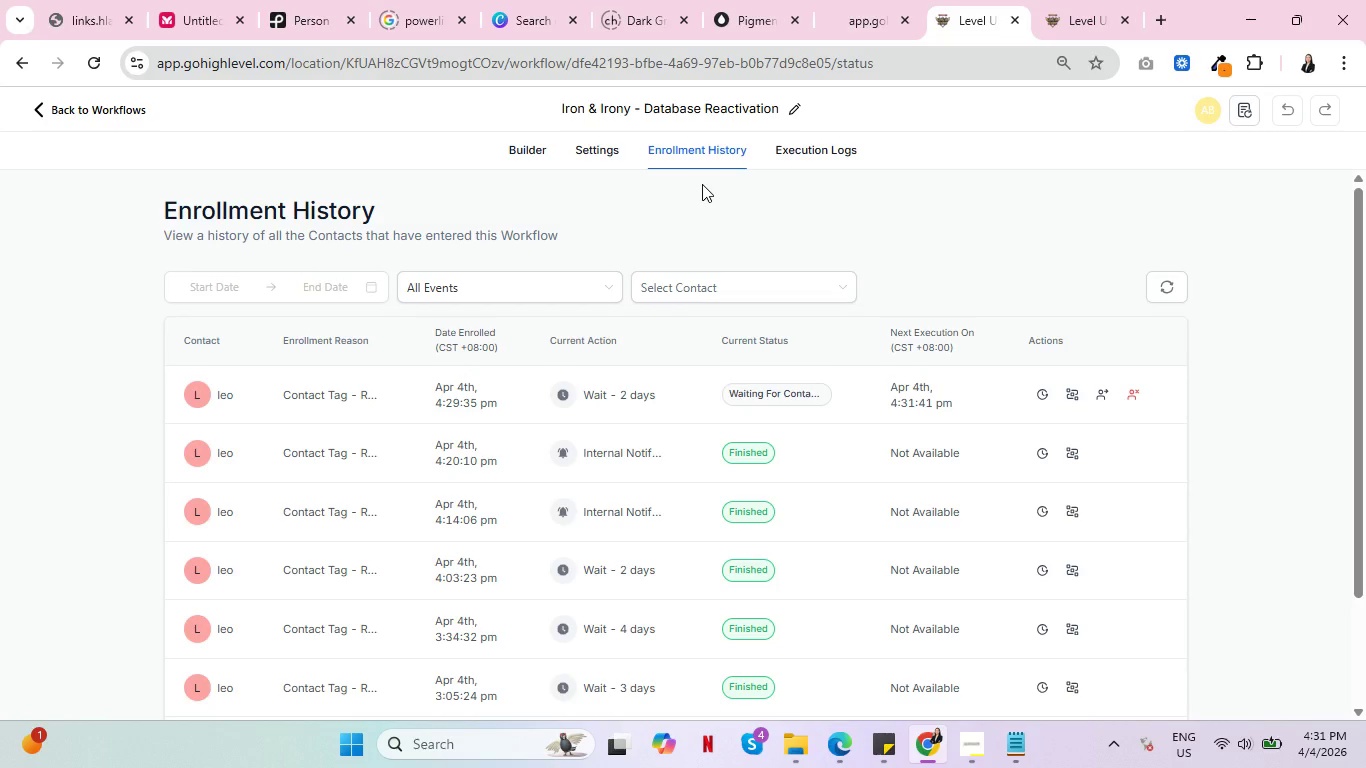 
wait(5.08)
 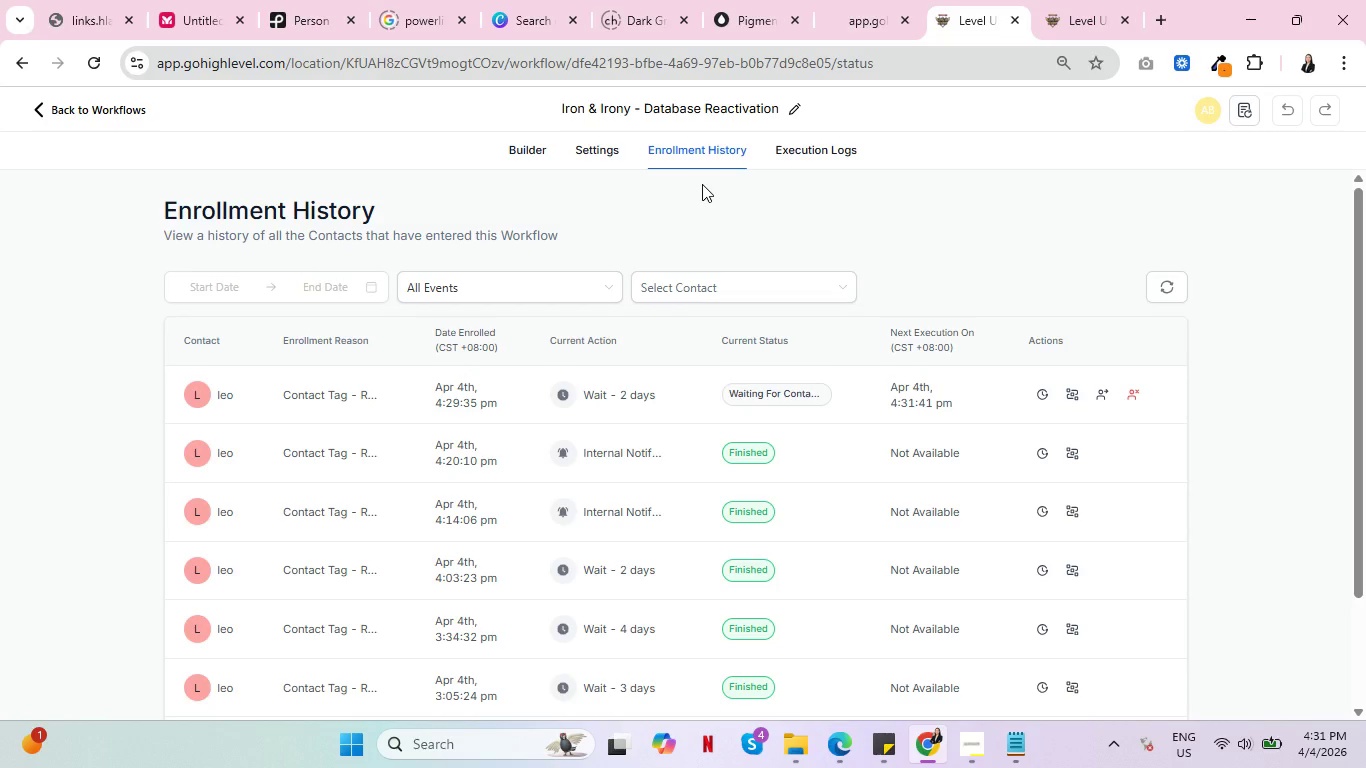 
key(Control+ControlLeft)
 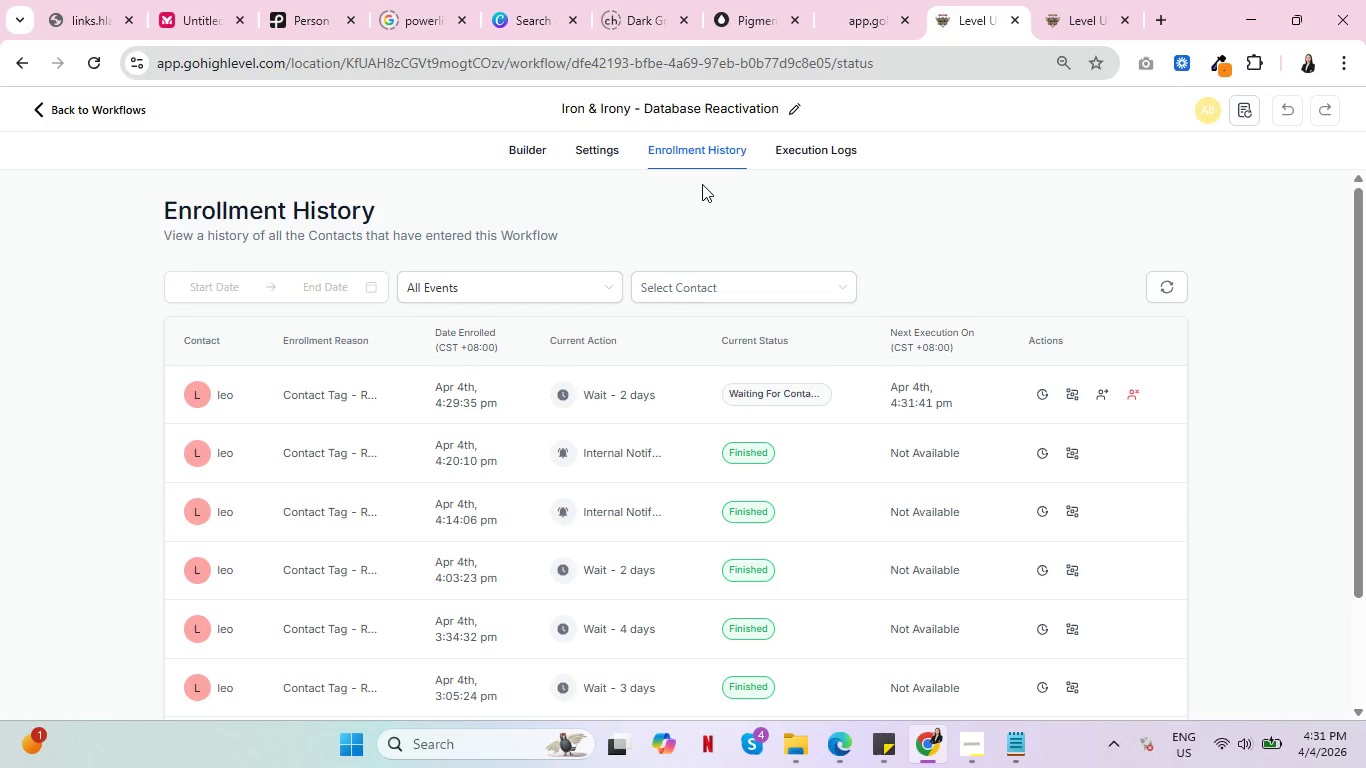 
key(Control+ControlLeft)
 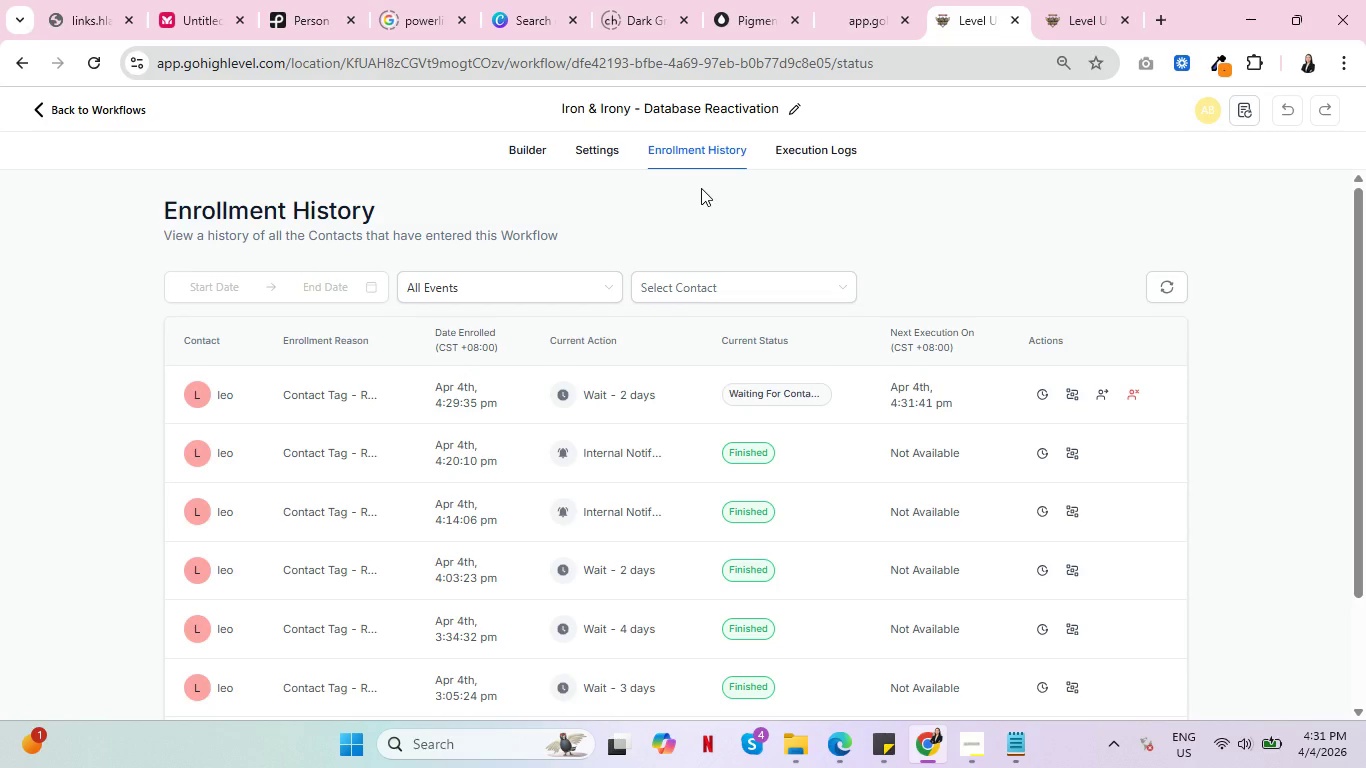 
key(Control+ControlLeft)
 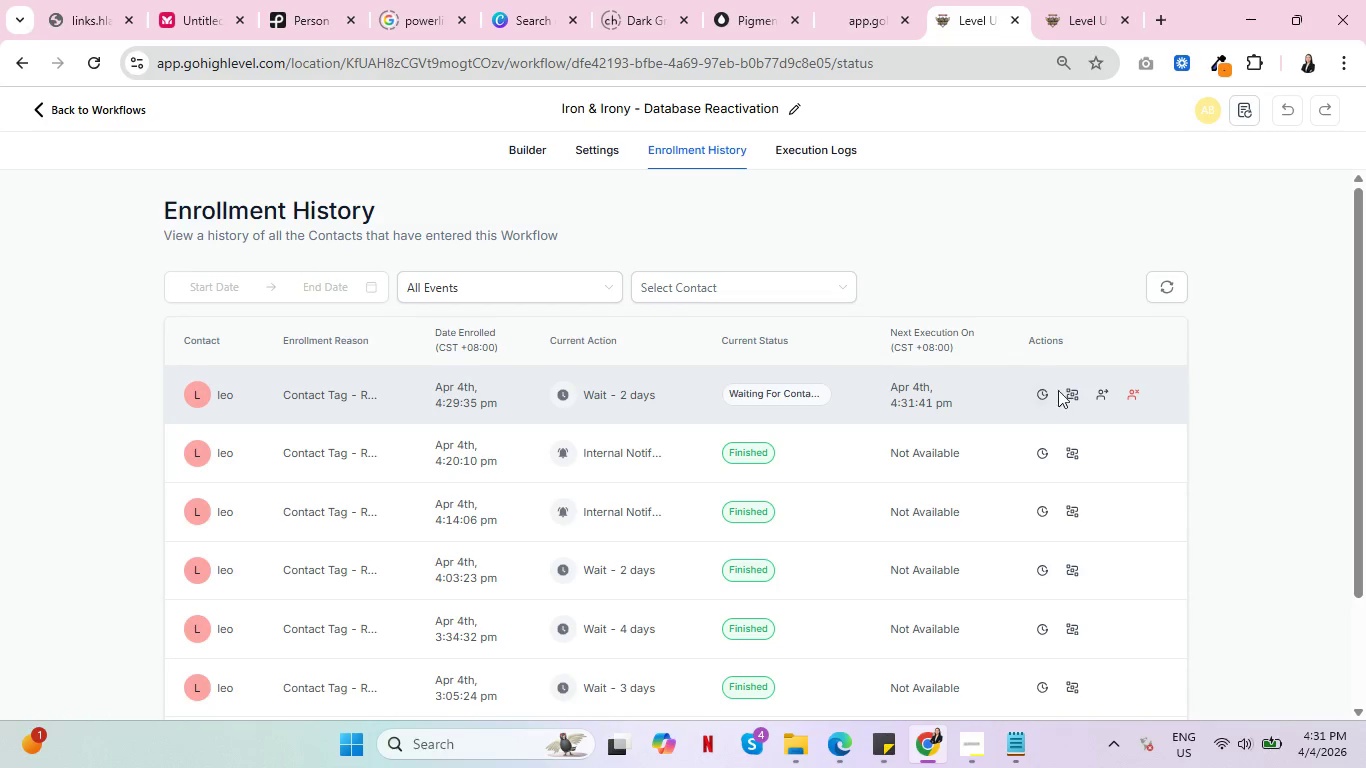 
left_click([1076, 395])
 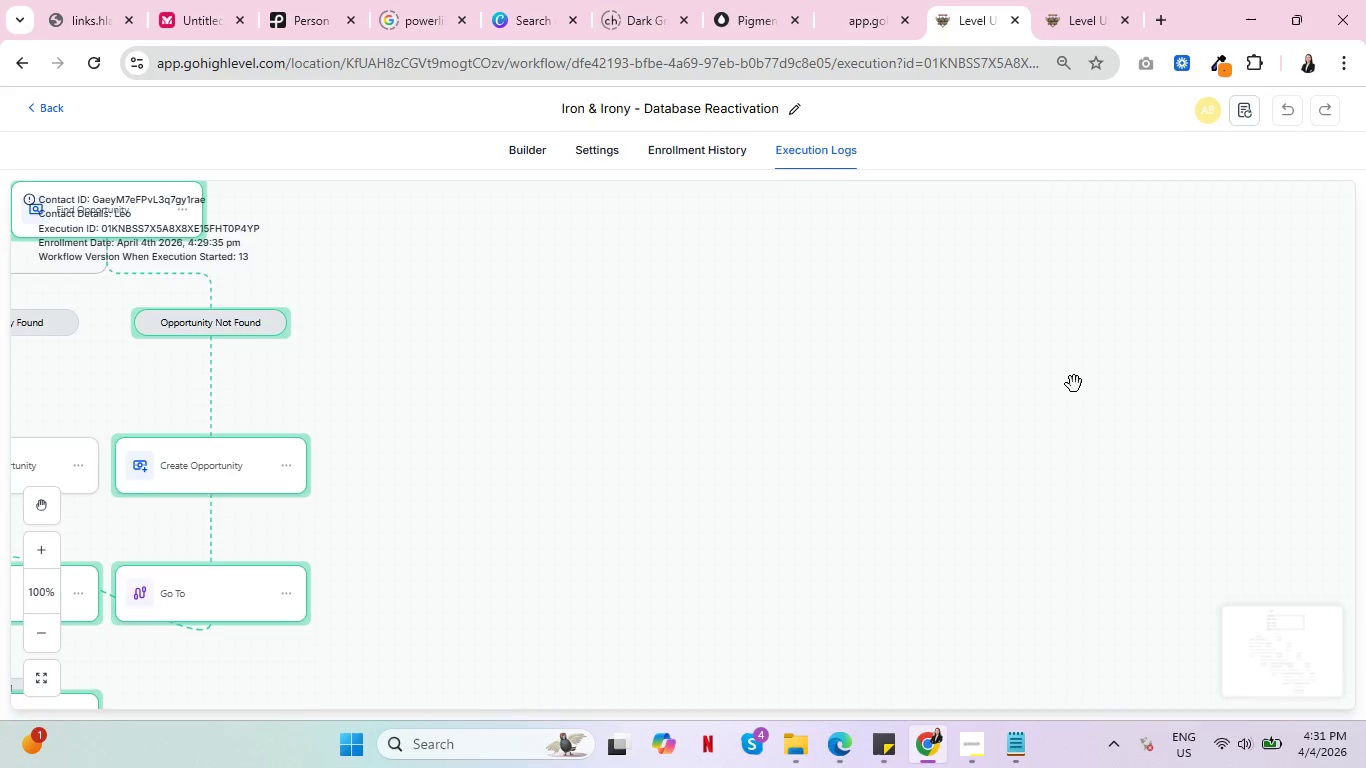 
scroll: coordinate [1066, 391], scroll_direction: down, amount: 19.0
 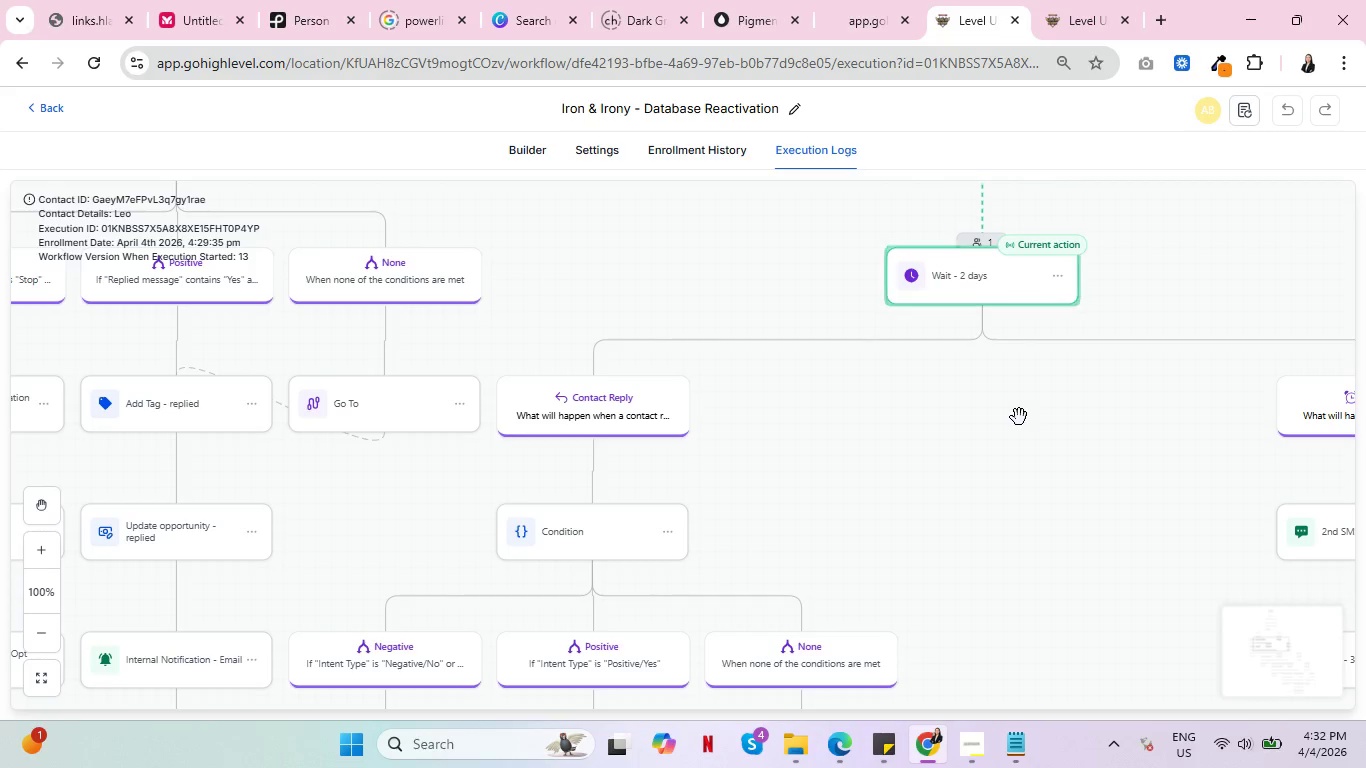 
wait(40.61)
 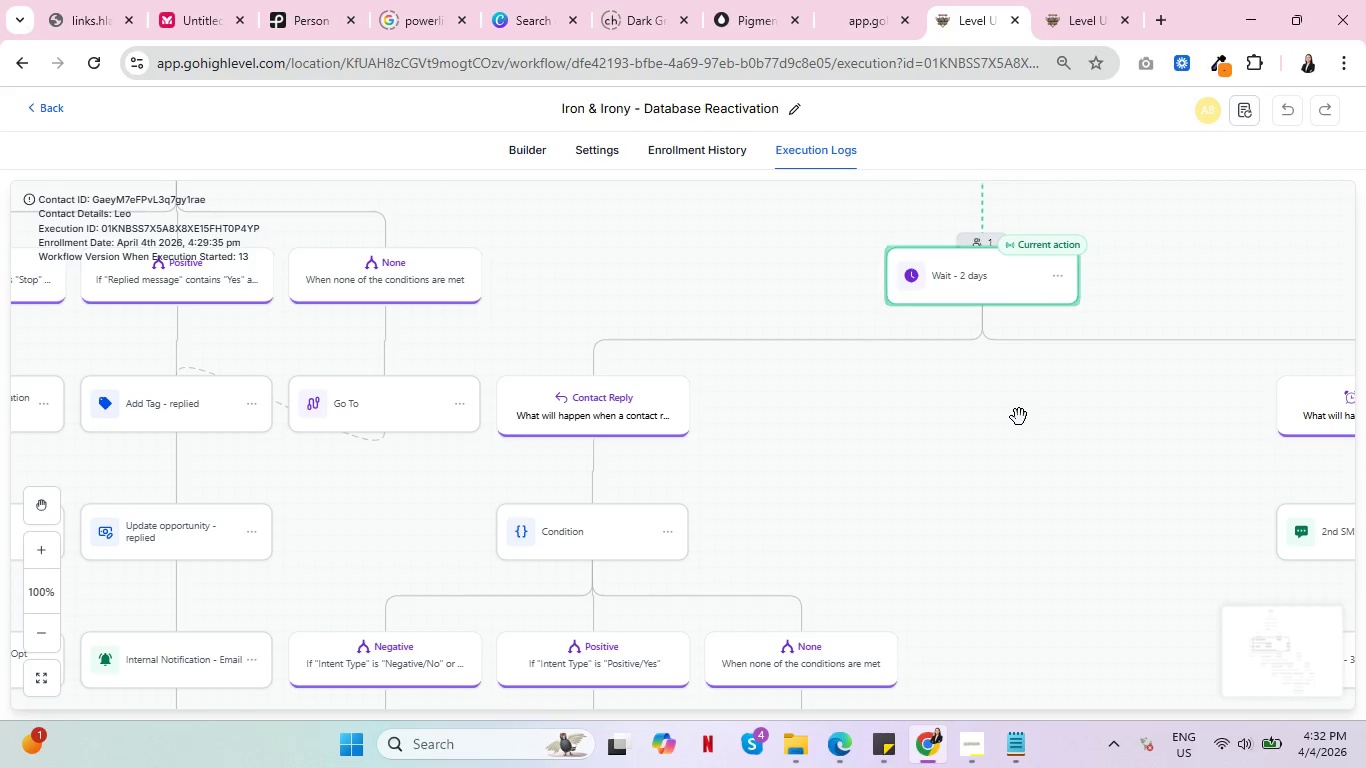 
scroll: coordinate [738, 557], scroll_direction: down, amount: 4.0
 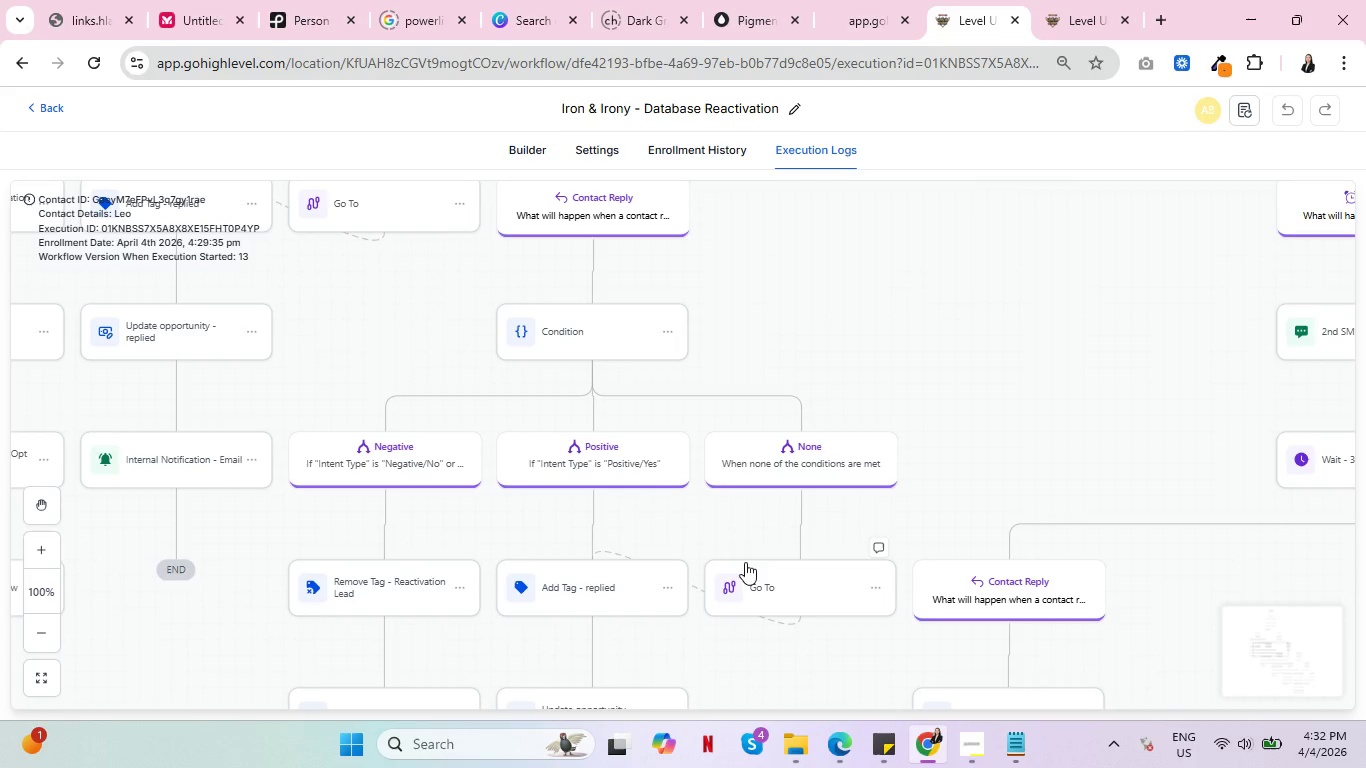 
wait(10.73)
 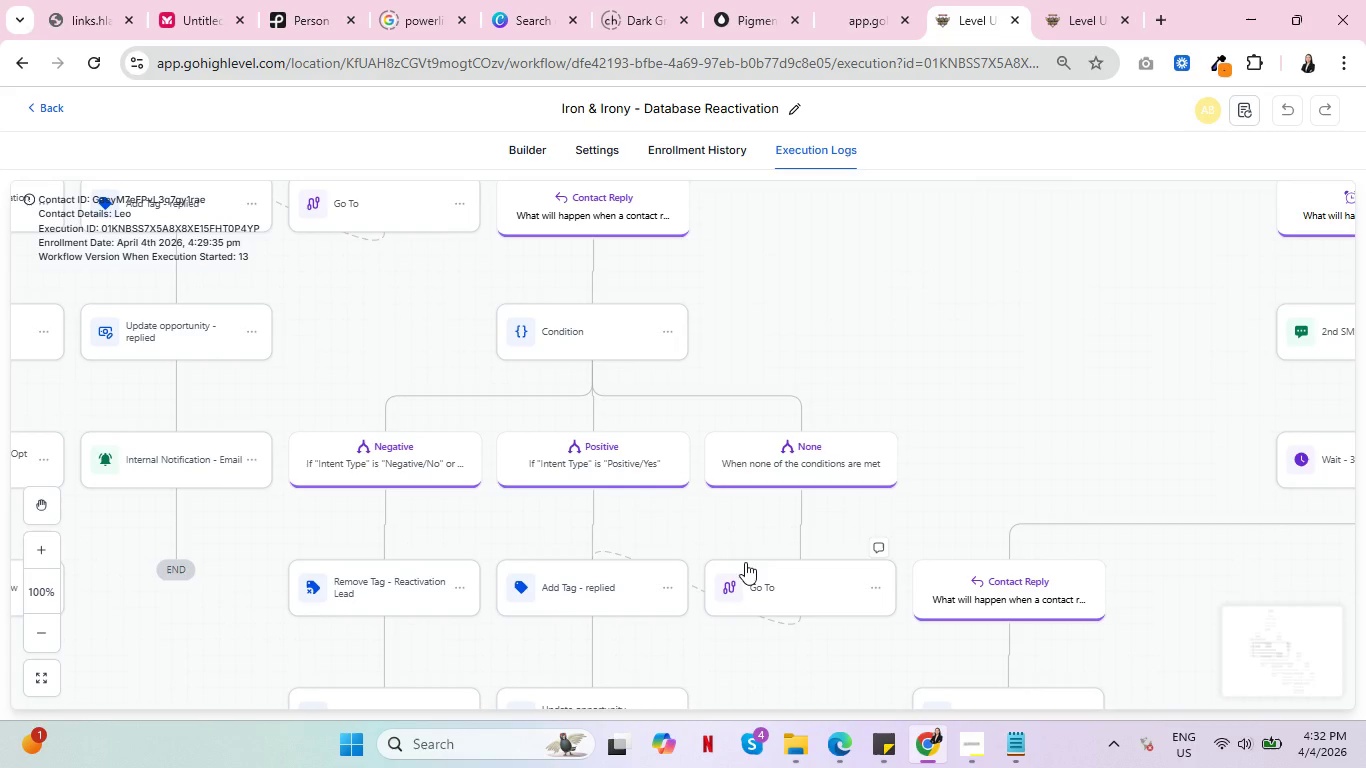 
left_click([711, 163])
 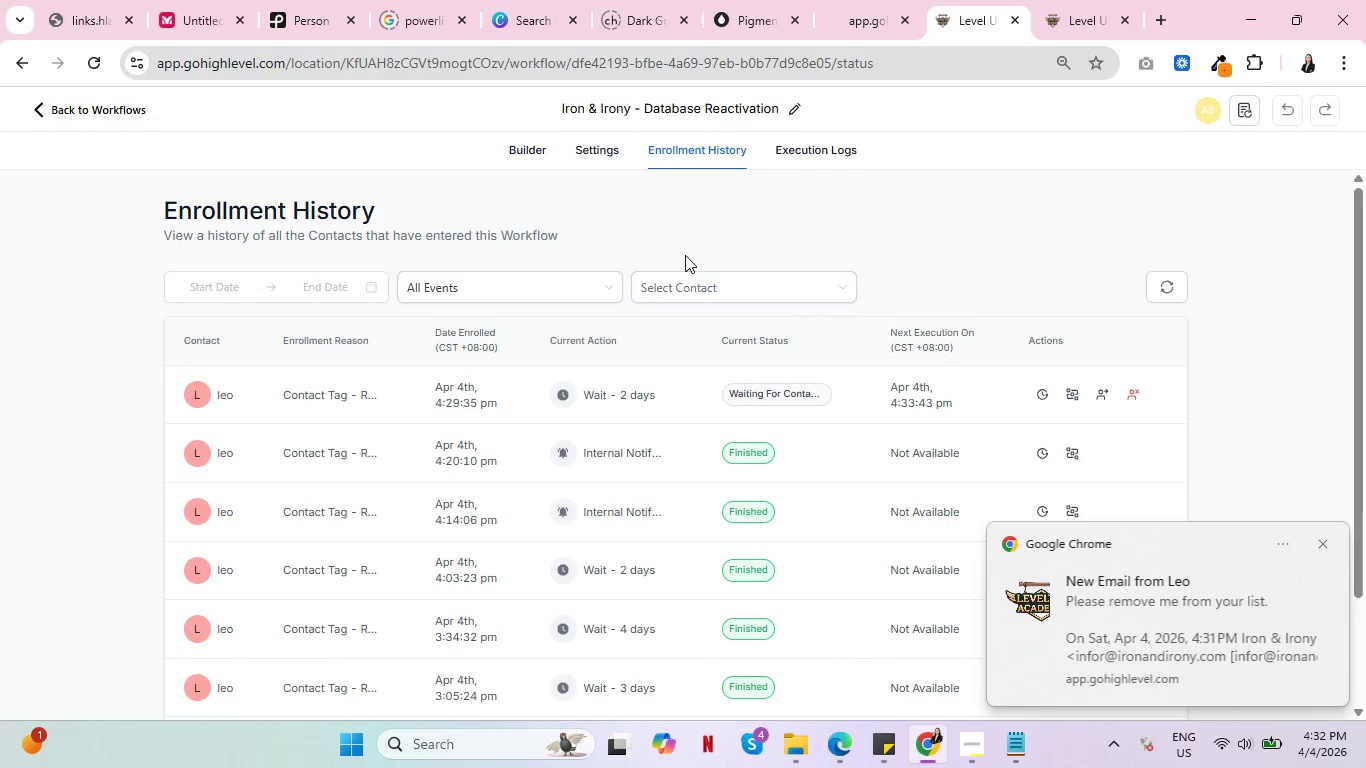 
wait(6.75)
 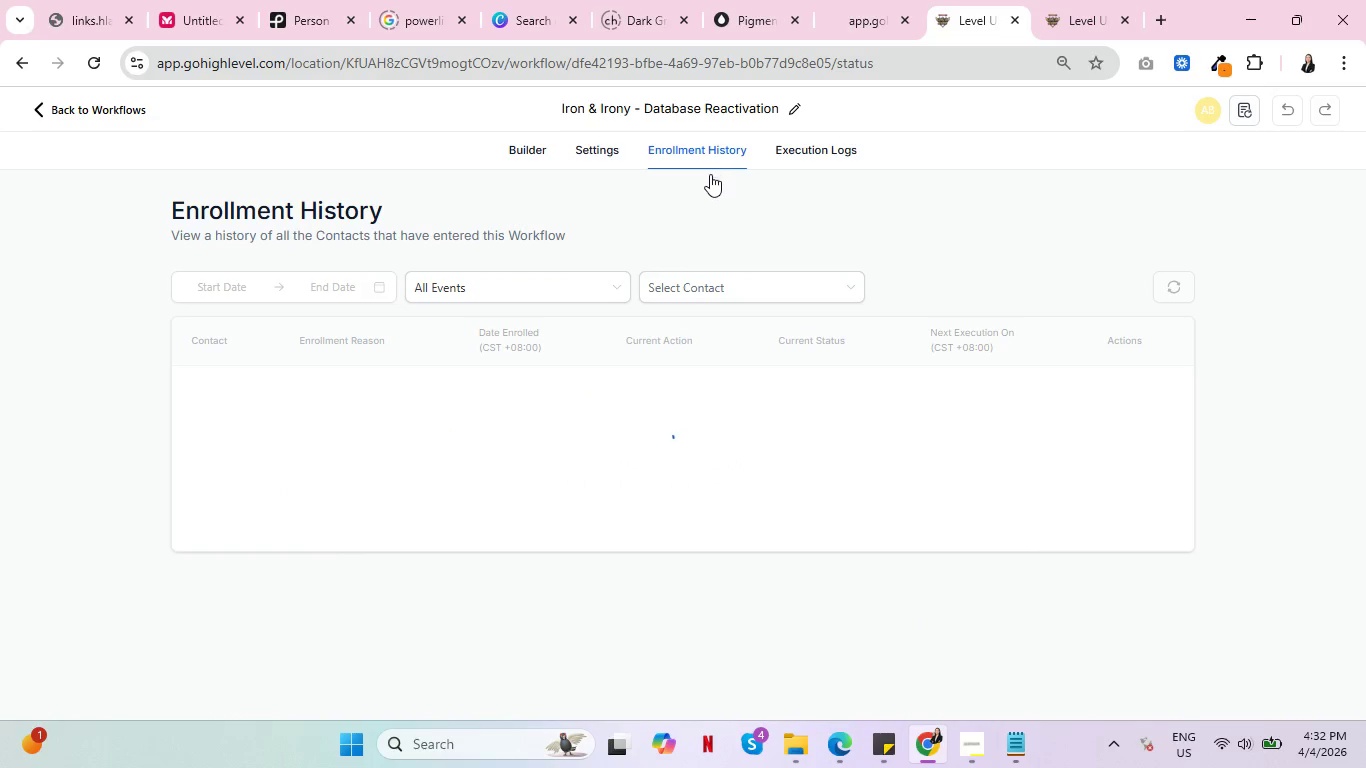 
left_click([803, 145])
 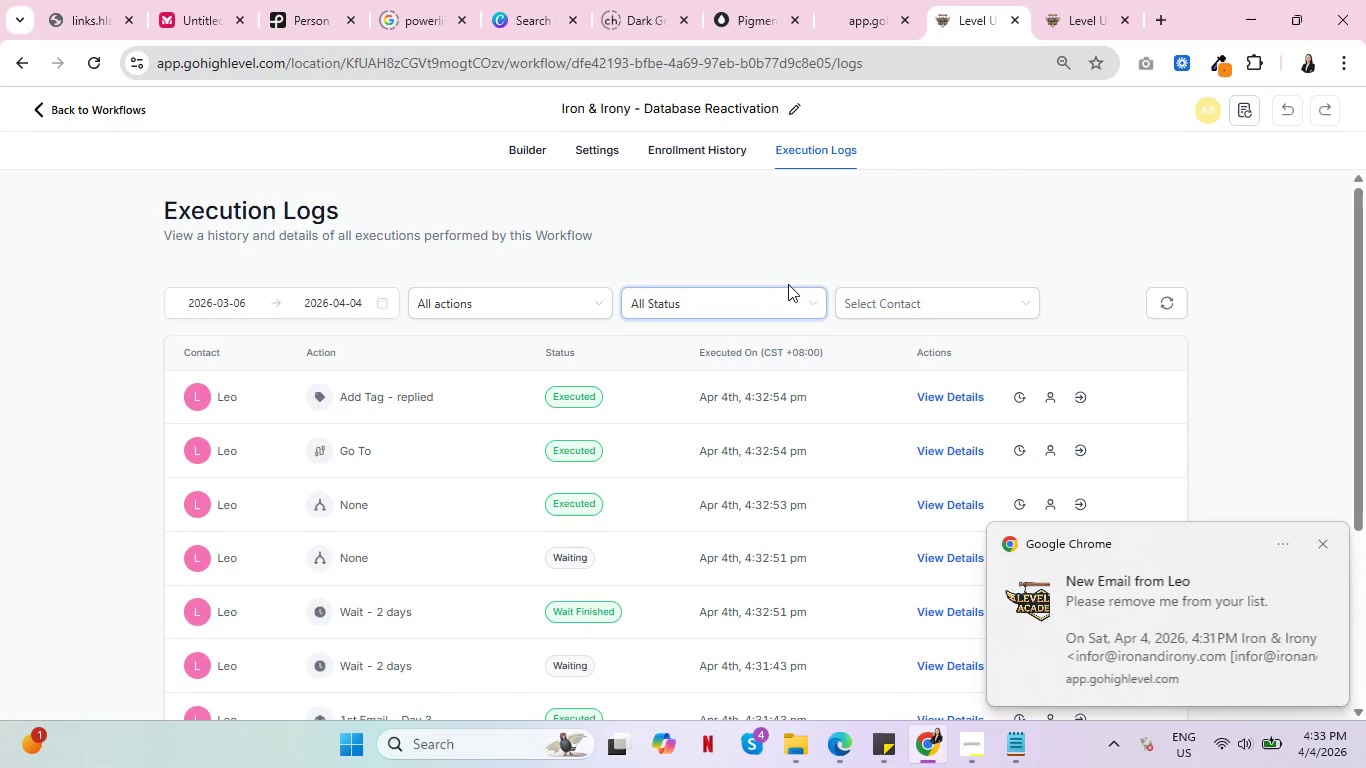 
wait(7.28)
 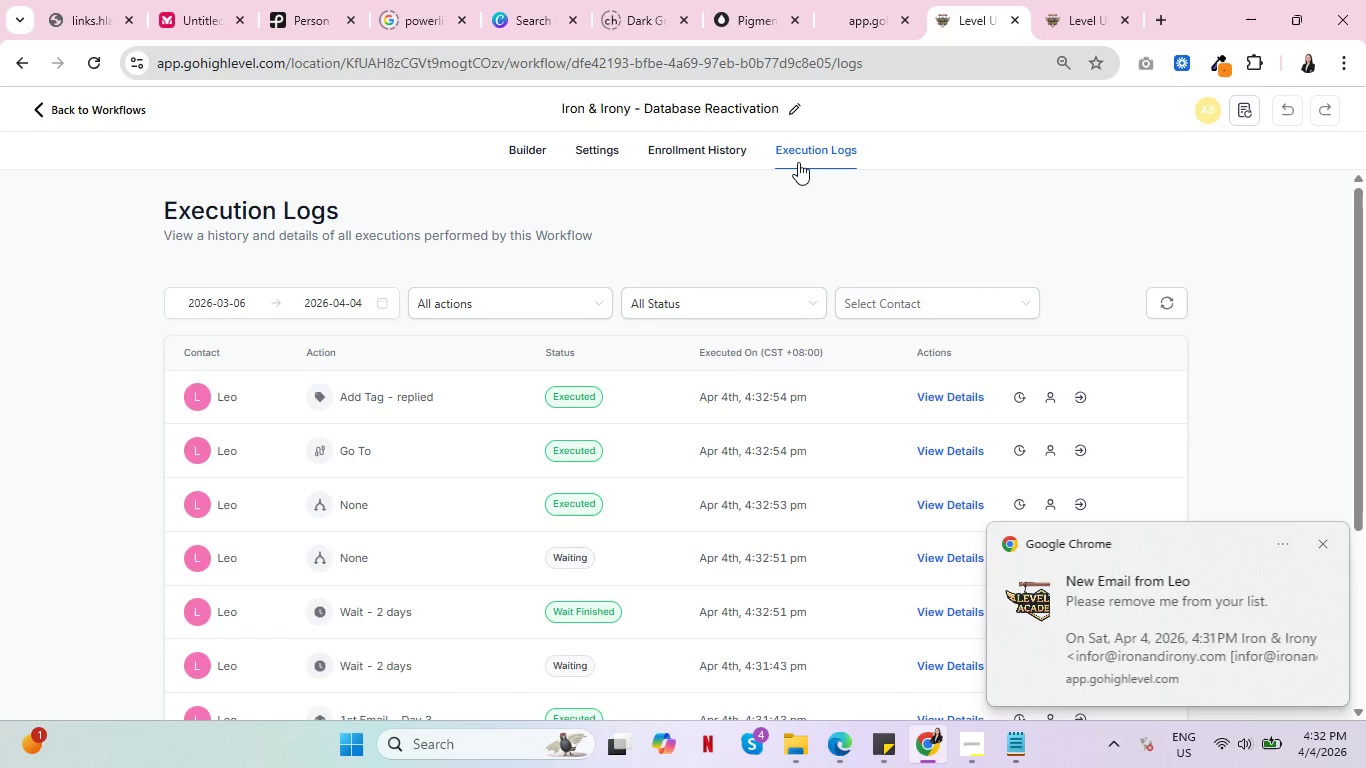 
left_click([669, 157])
 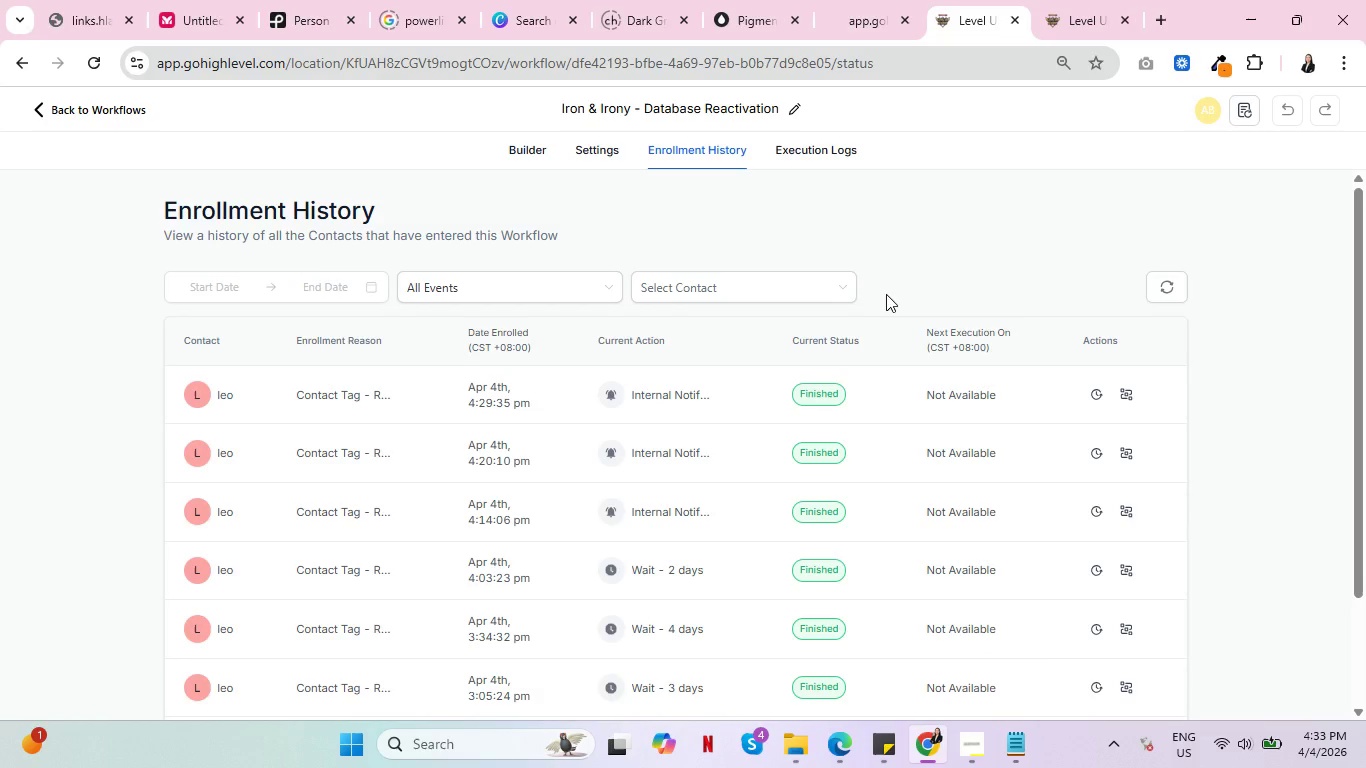 
left_click([1125, 396])
 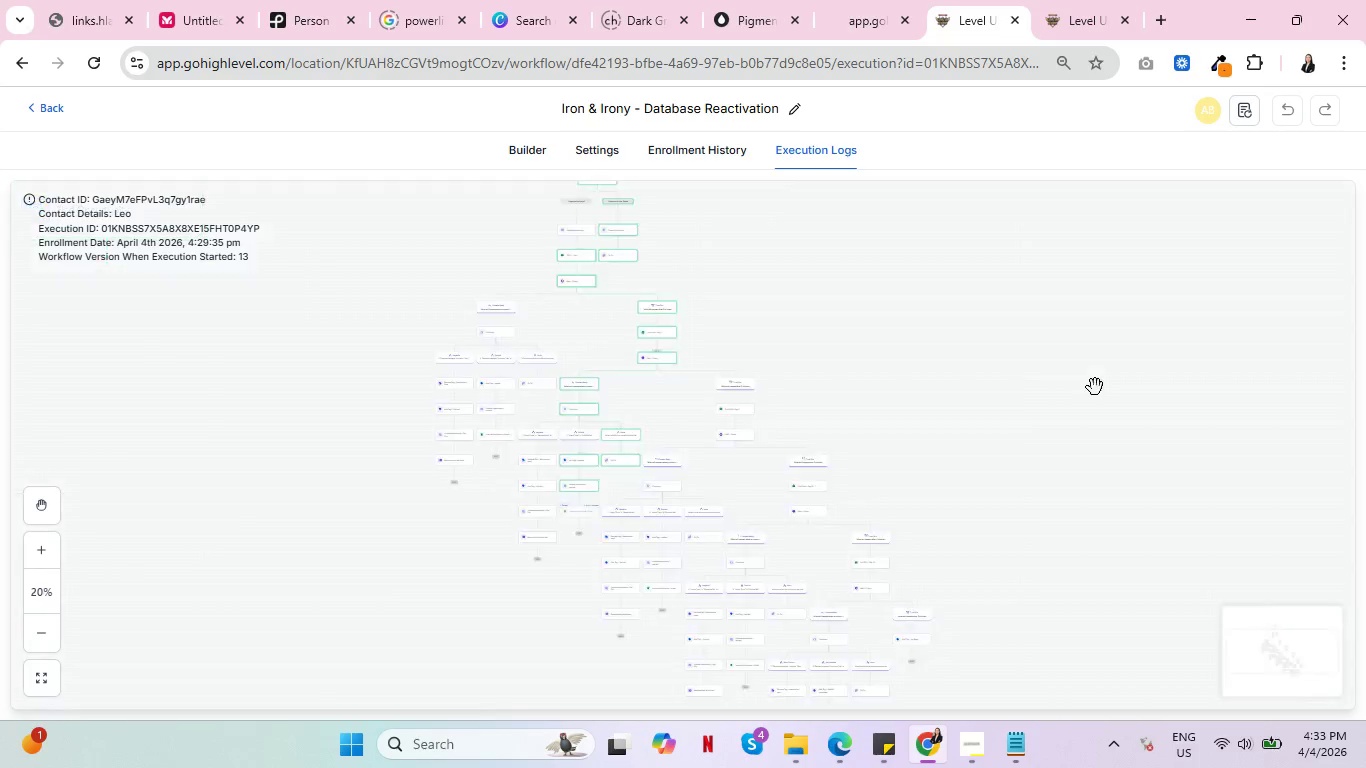 
scroll: coordinate [1048, 417], scroll_direction: down, amount: 24.0
 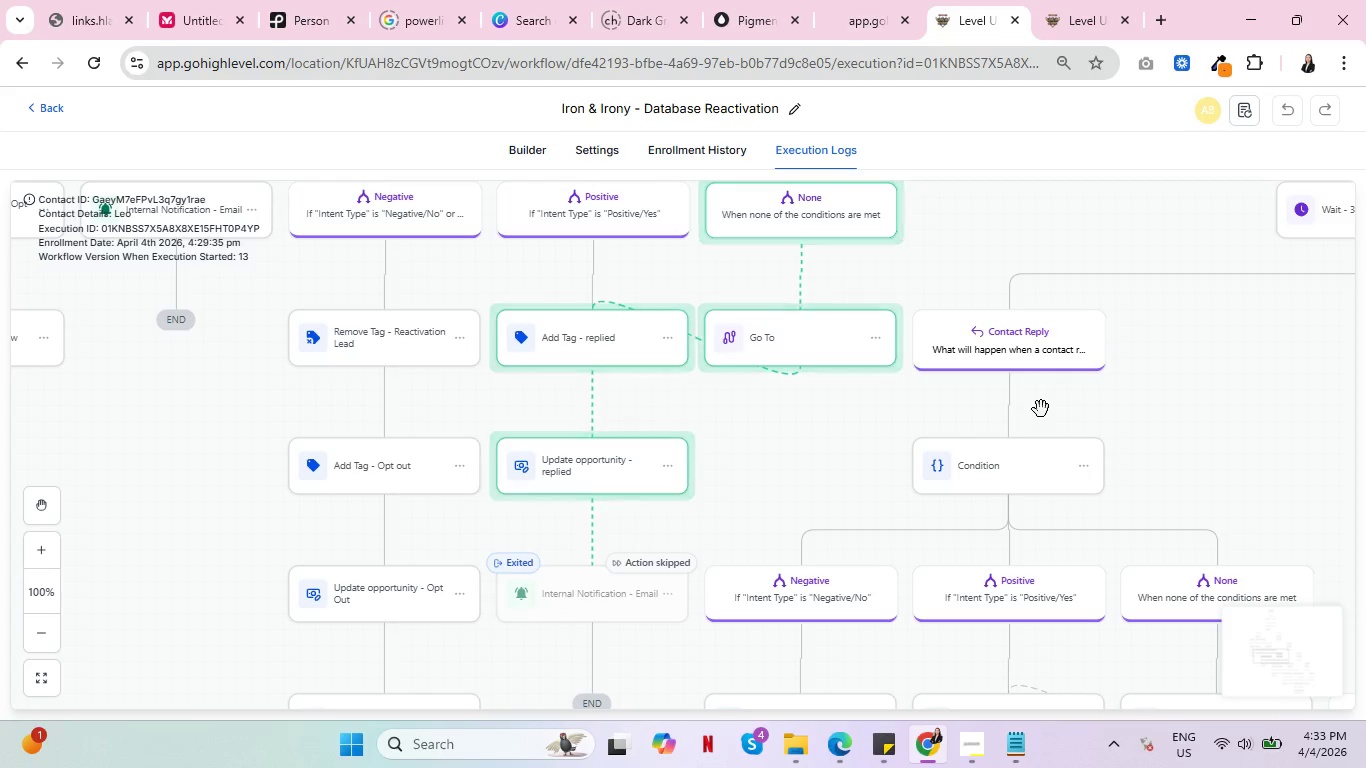 
scroll: coordinate [809, 466], scroll_direction: up, amount: 1.0
 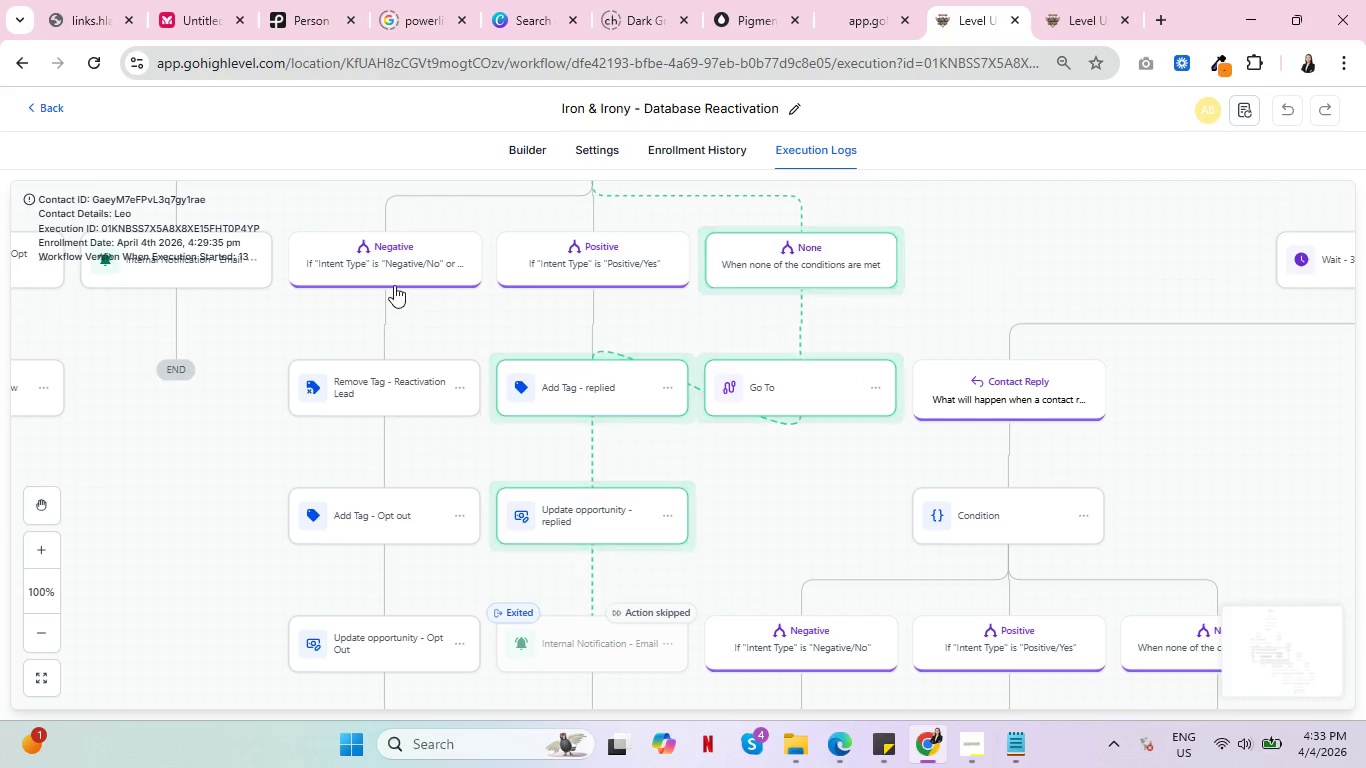 
left_click([391, 272])
 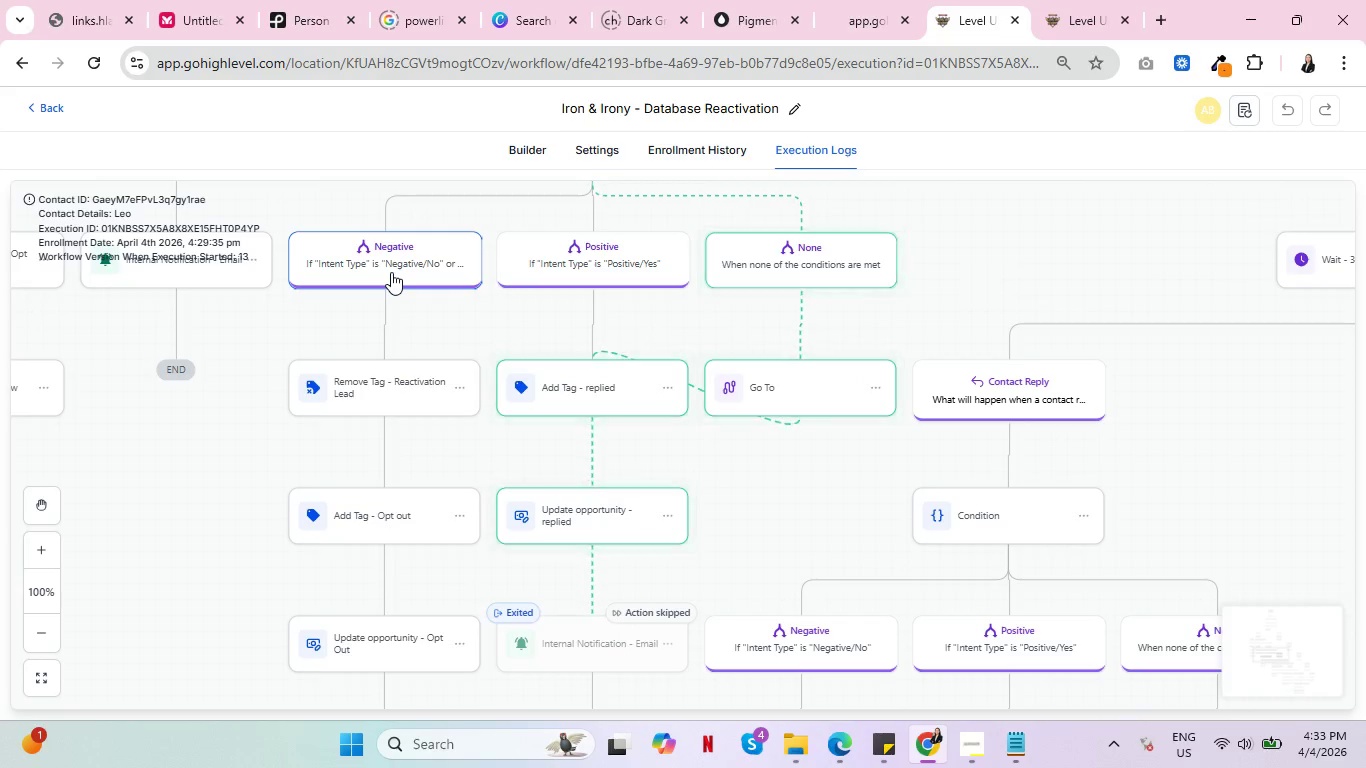 
left_click([391, 272])
 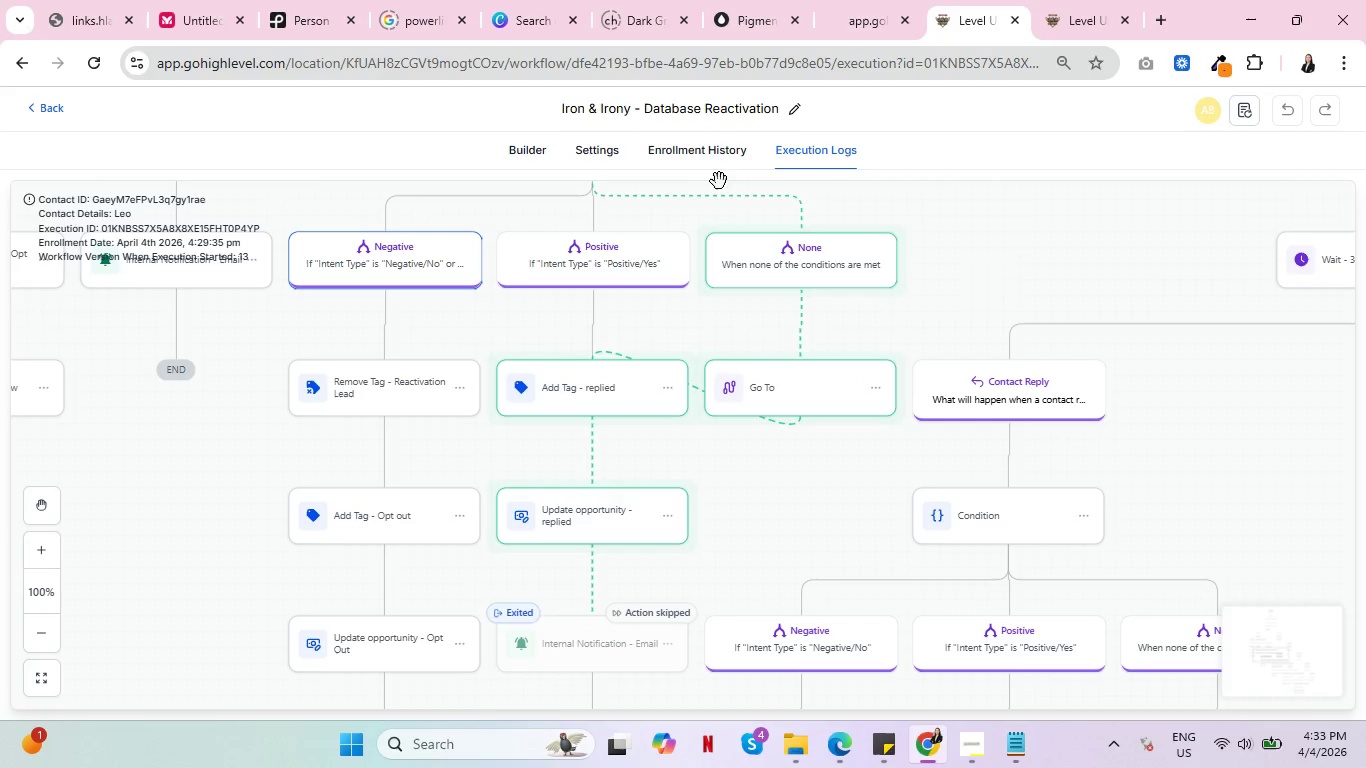 
left_click([540, 154])
 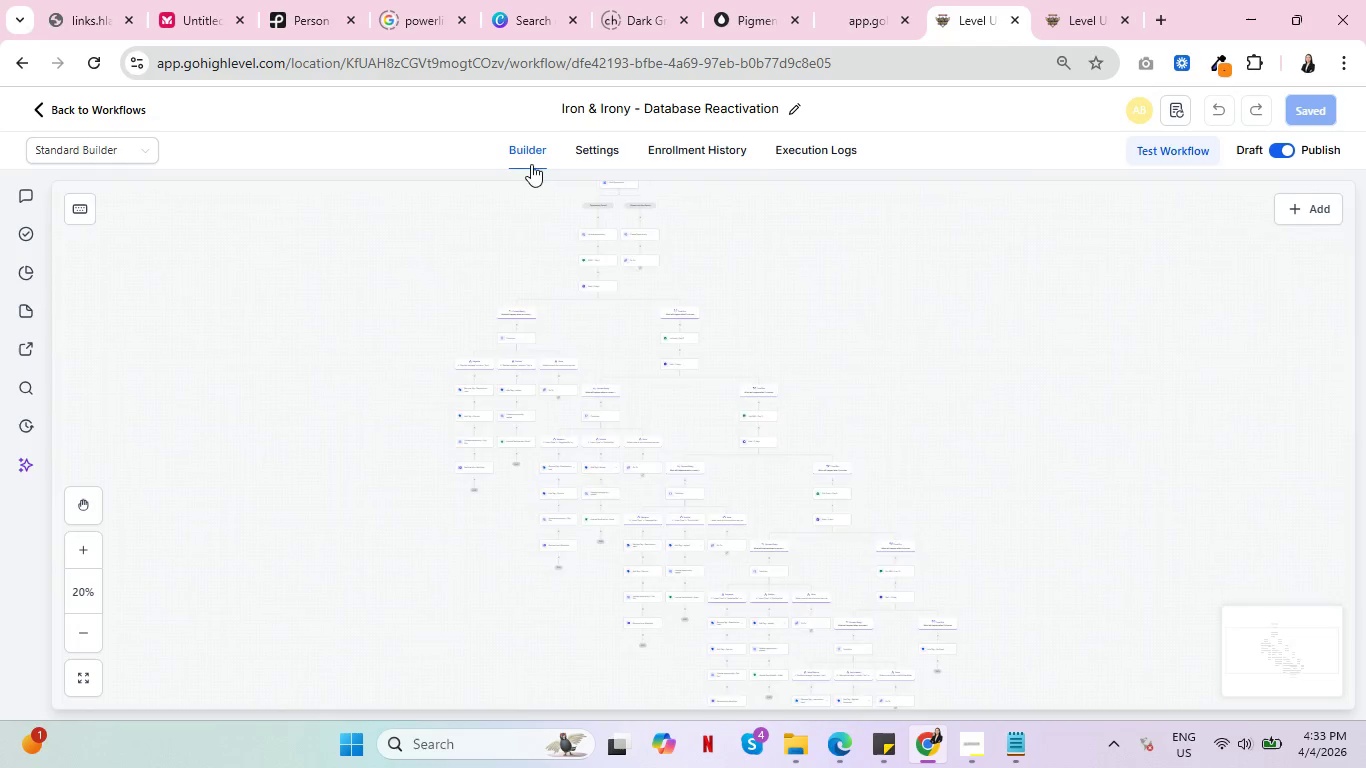 
scroll: coordinate [1013, 345], scroll_direction: down, amount: 26.0
 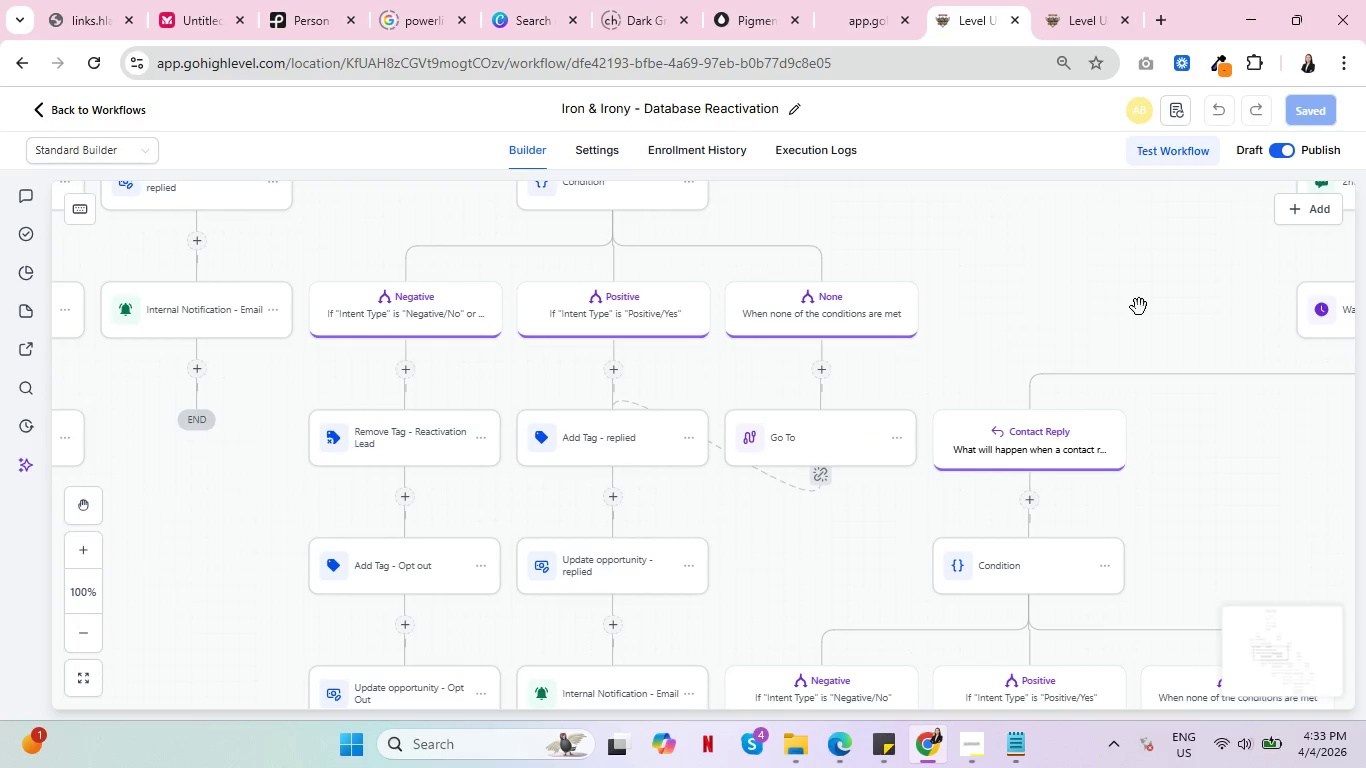 
left_click_drag(start_coordinate=[1137, 308], to_coordinate=[839, 751])
 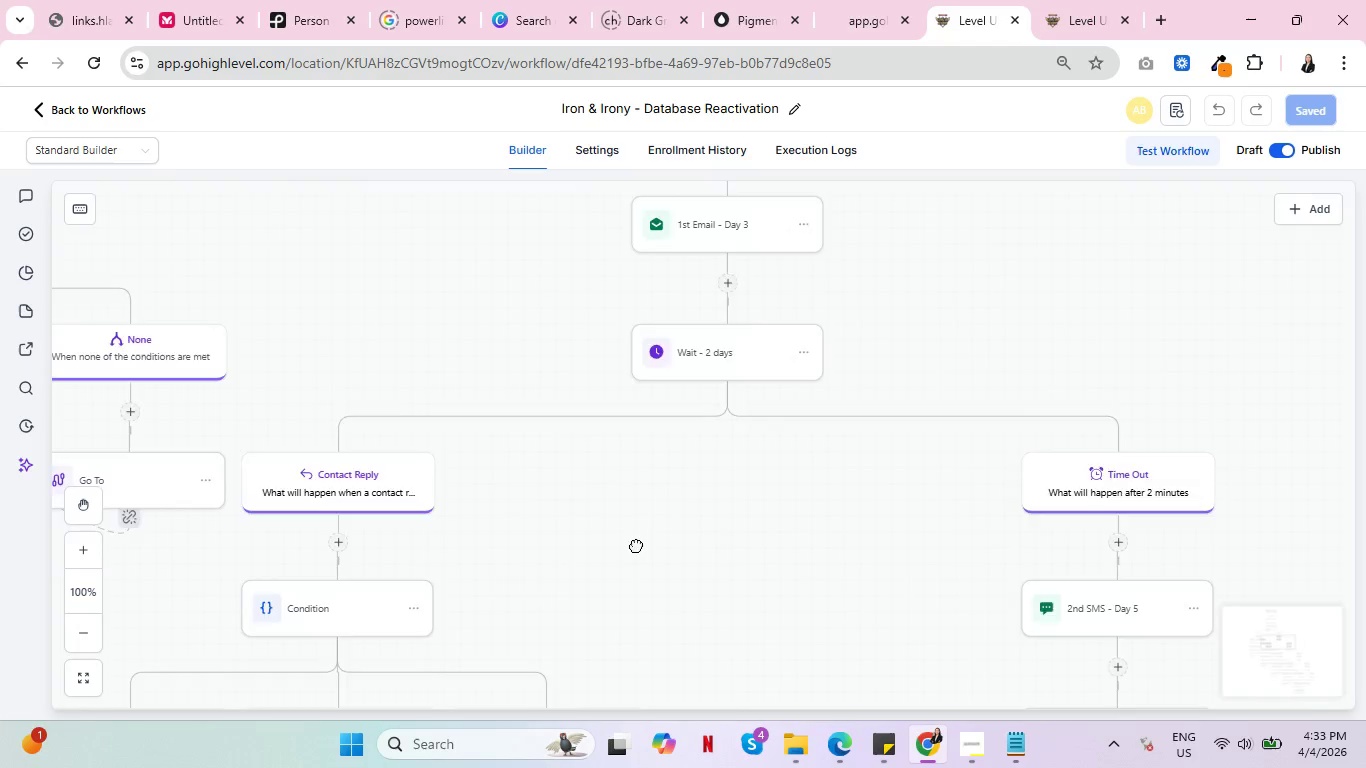 
left_click_drag(start_coordinate=[511, 620], to_coordinate=[871, 379])
 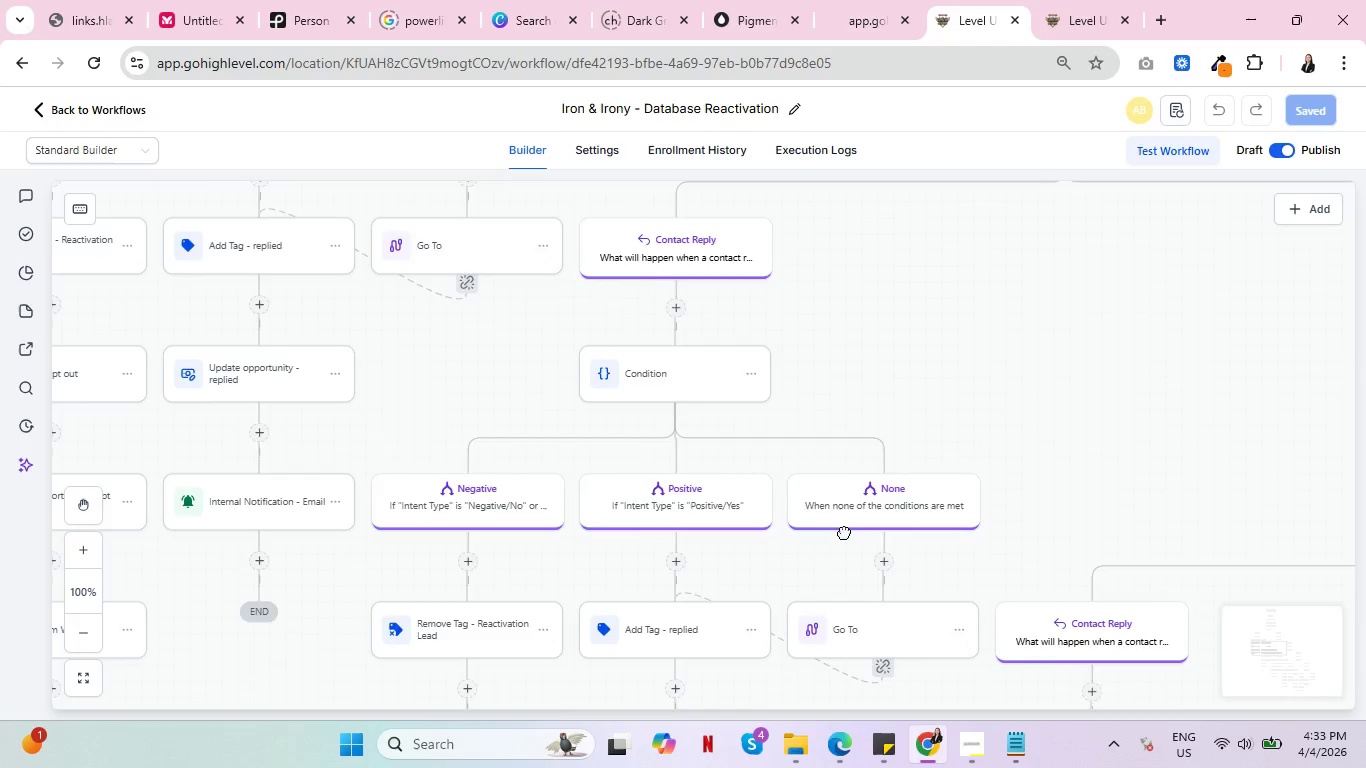 
left_click_drag(start_coordinate=[842, 560], to_coordinate=[849, 358])
 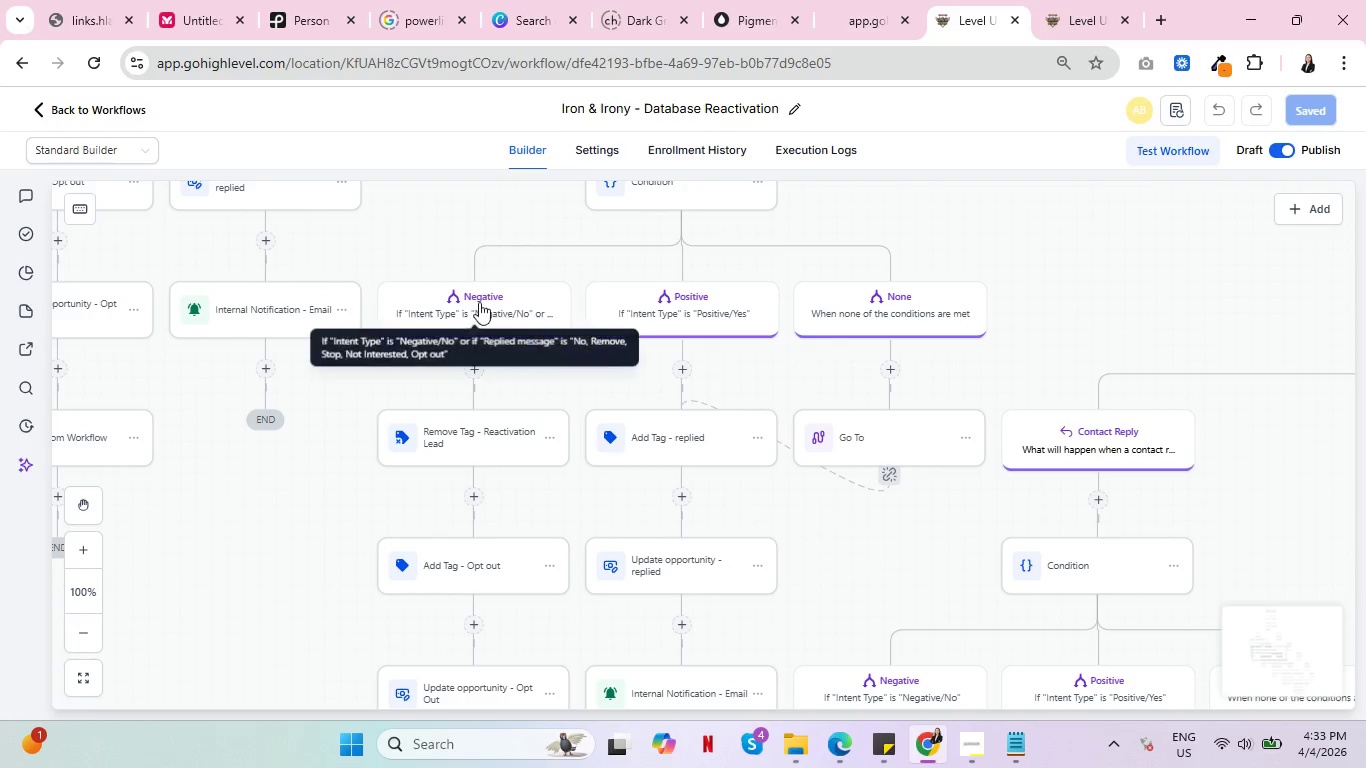 
left_click([478, 302])
 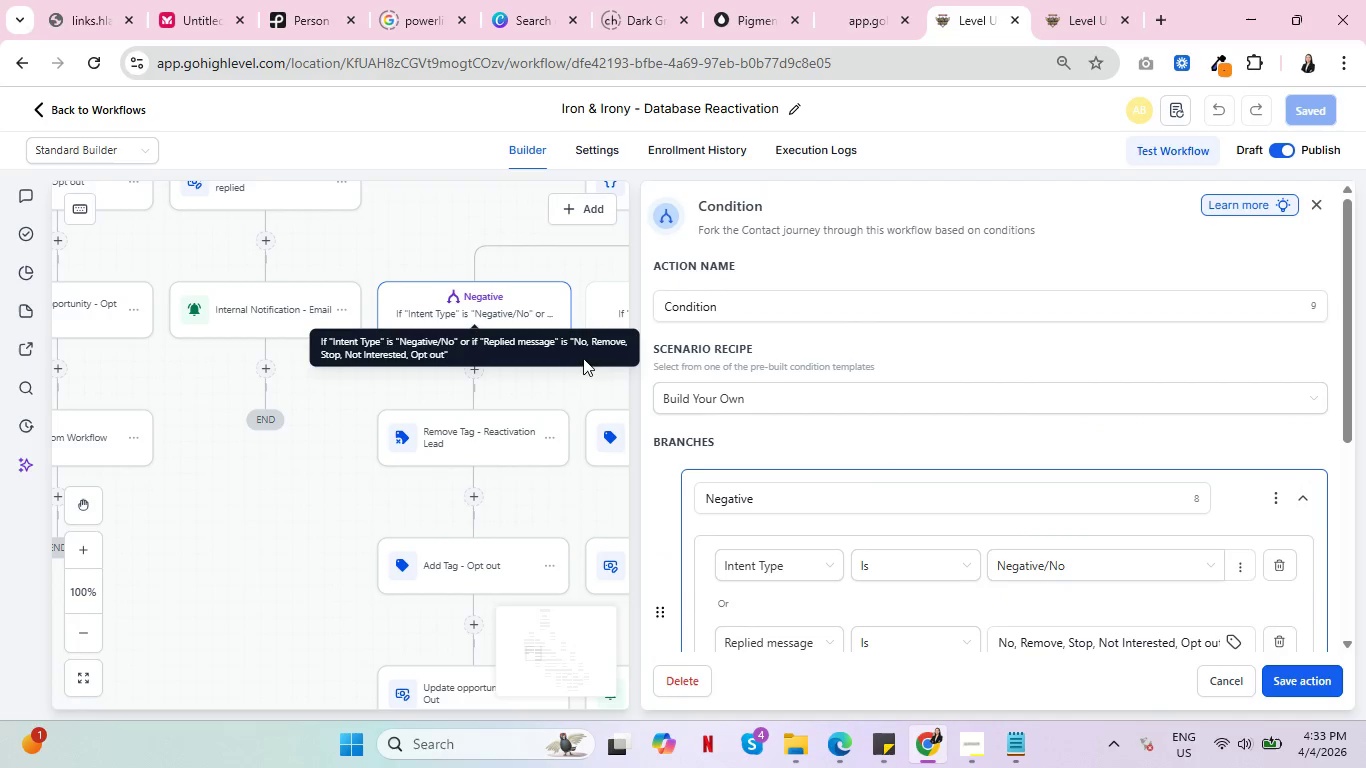 
scroll: coordinate [1125, 401], scroll_direction: down, amount: 2.0
 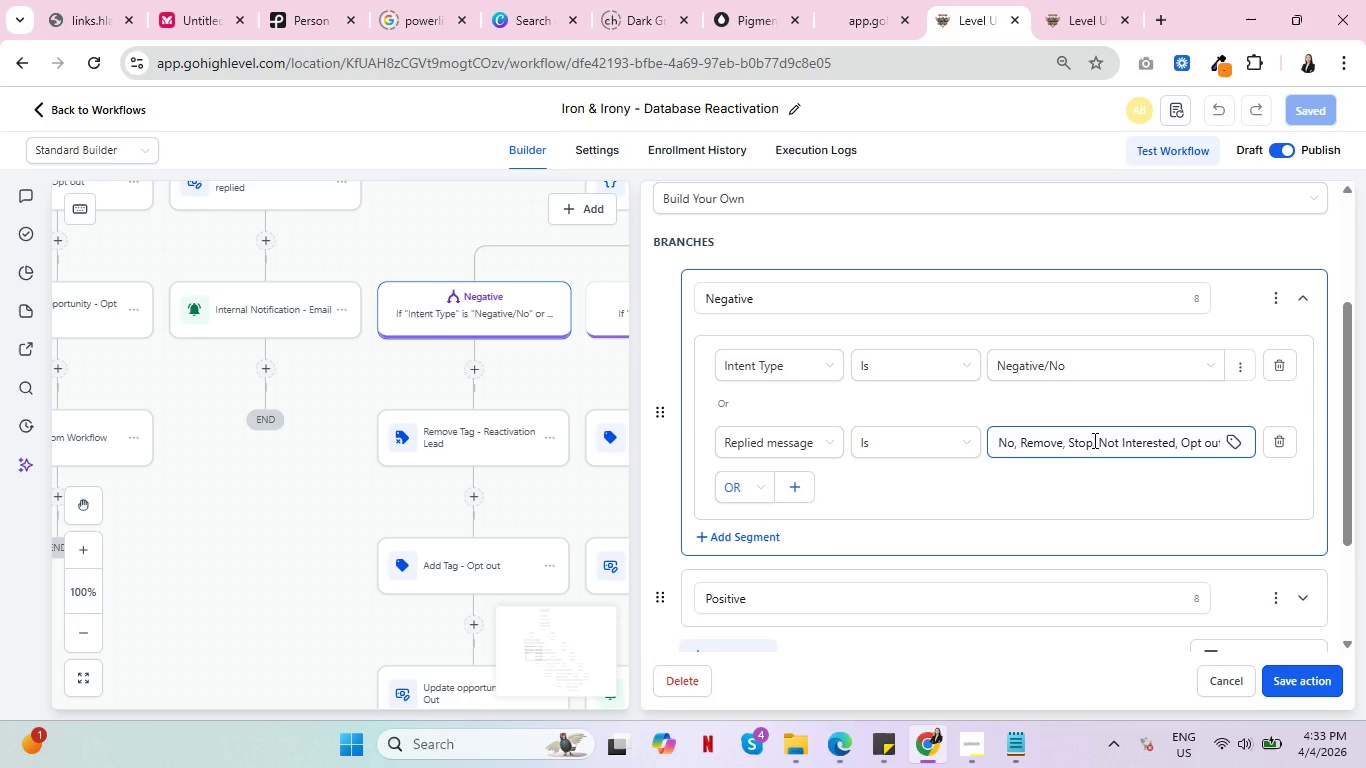 
wait(15.5)
 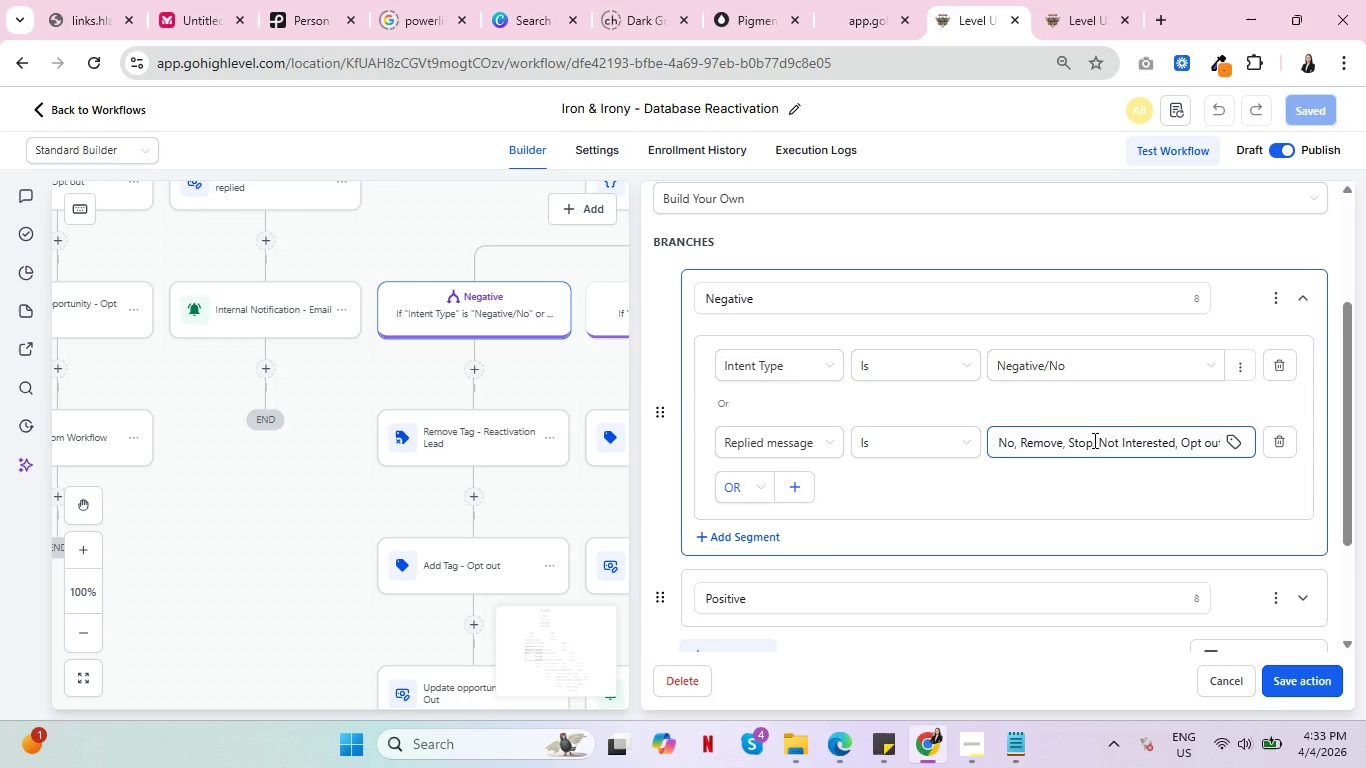 
left_click([1274, 432])
 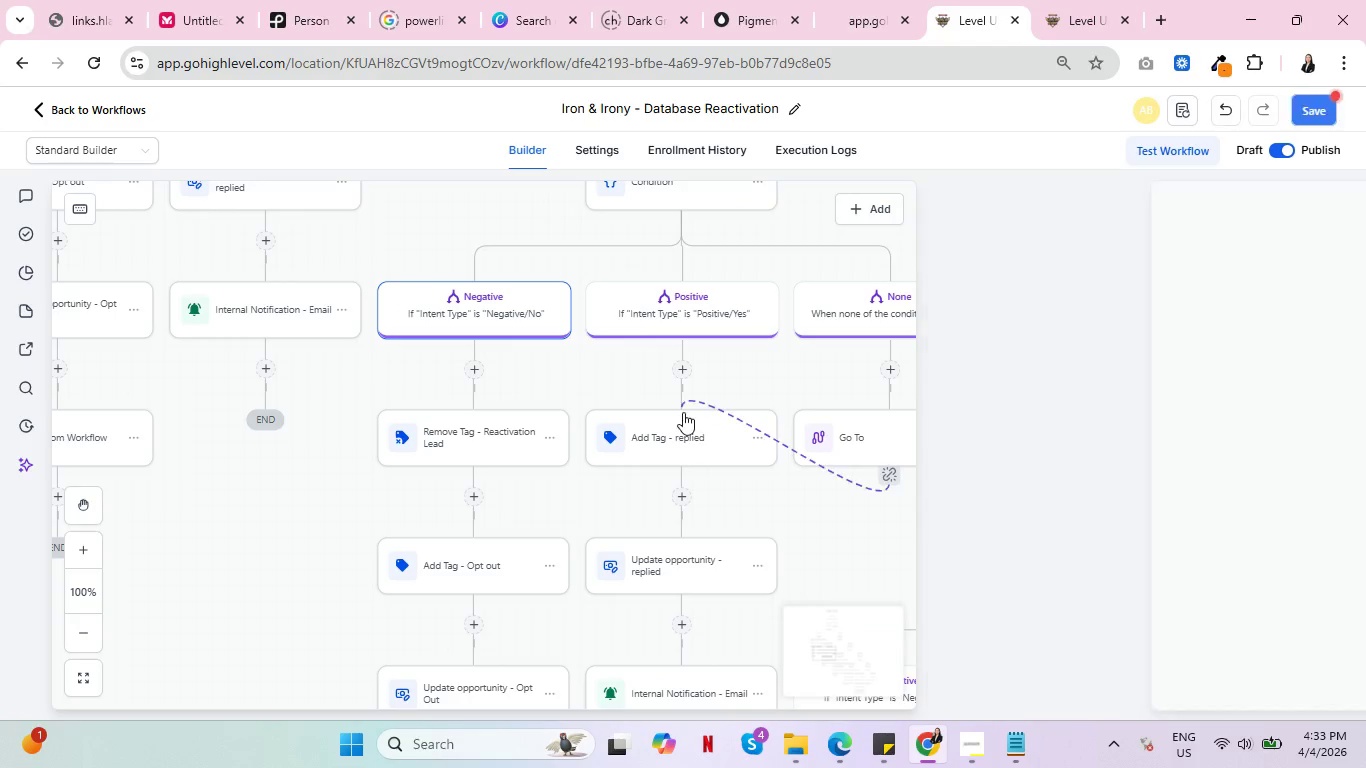 
left_click([685, 324])
 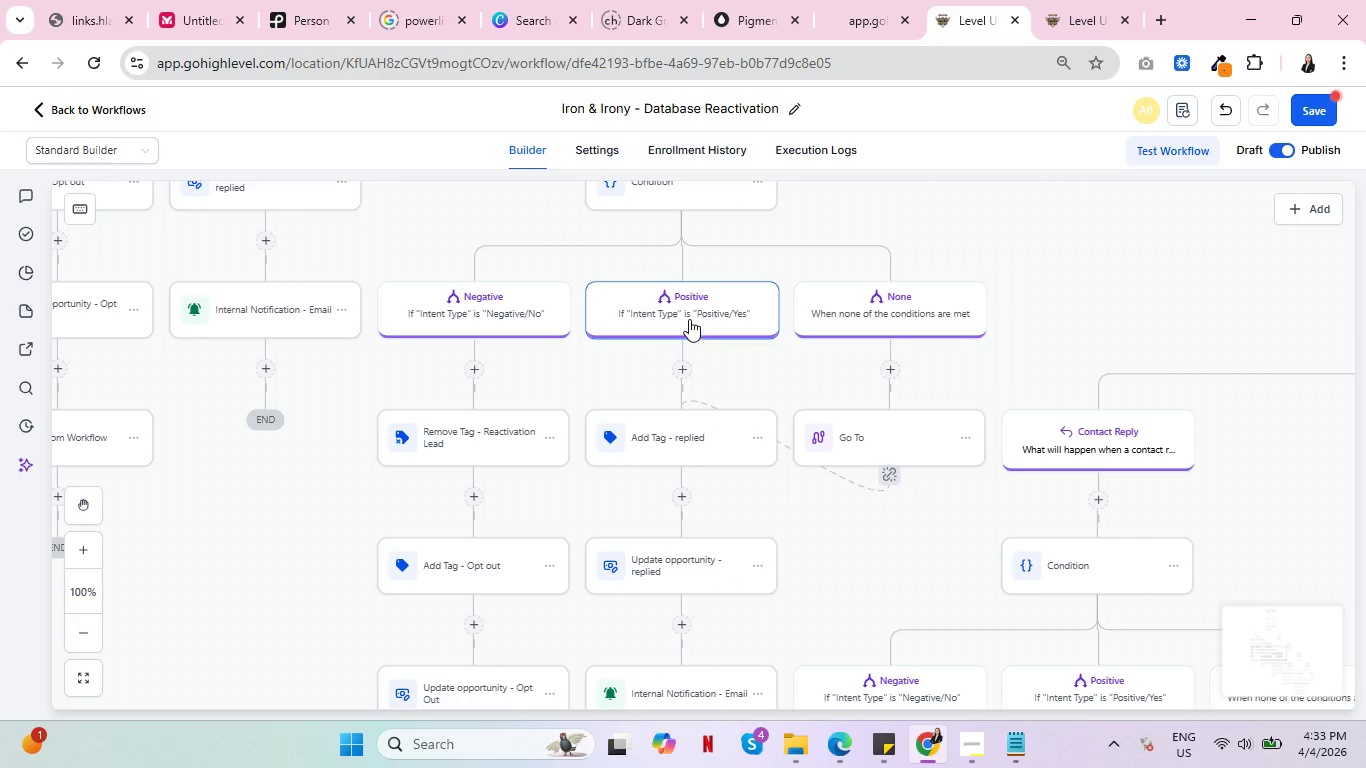 
left_click([689, 319])
 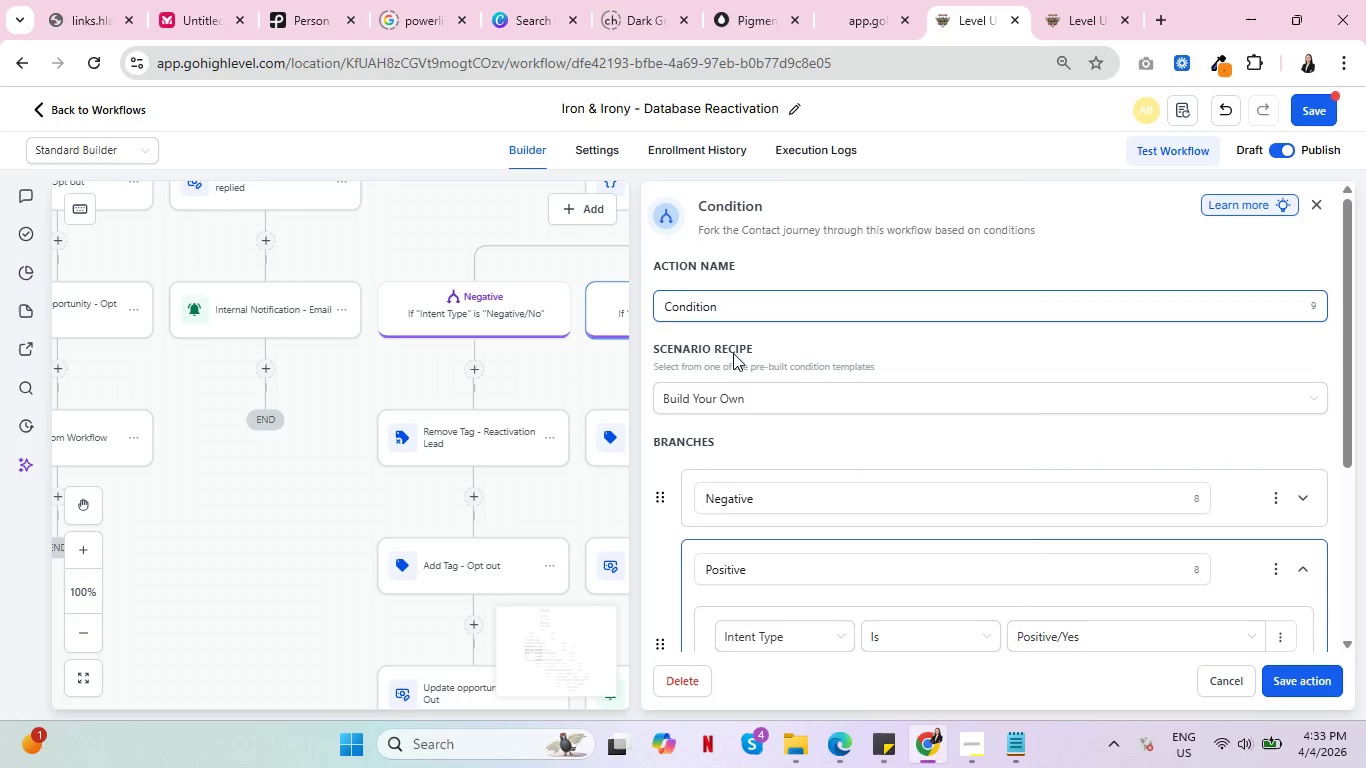 
scroll: coordinate [1283, 482], scroll_direction: down, amount: 2.0
 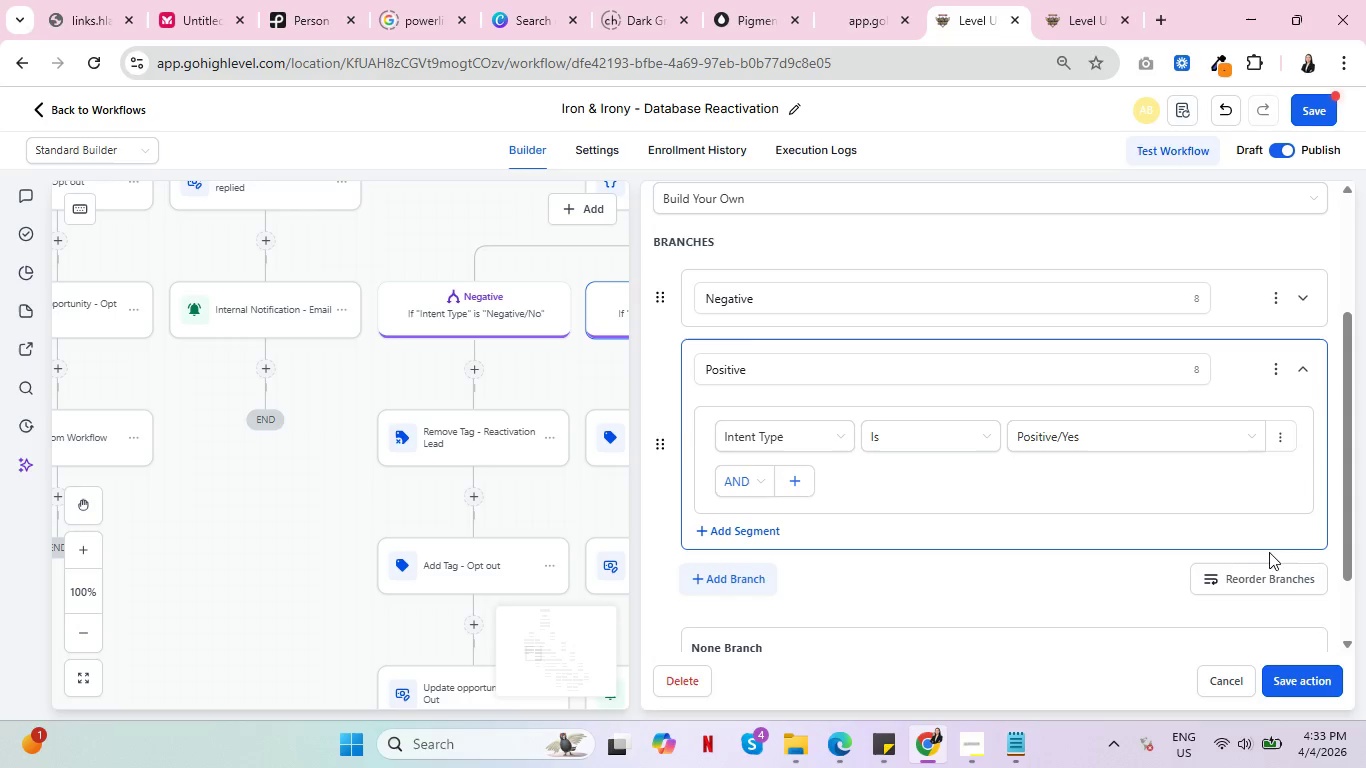 
left_click([1307, 675])
 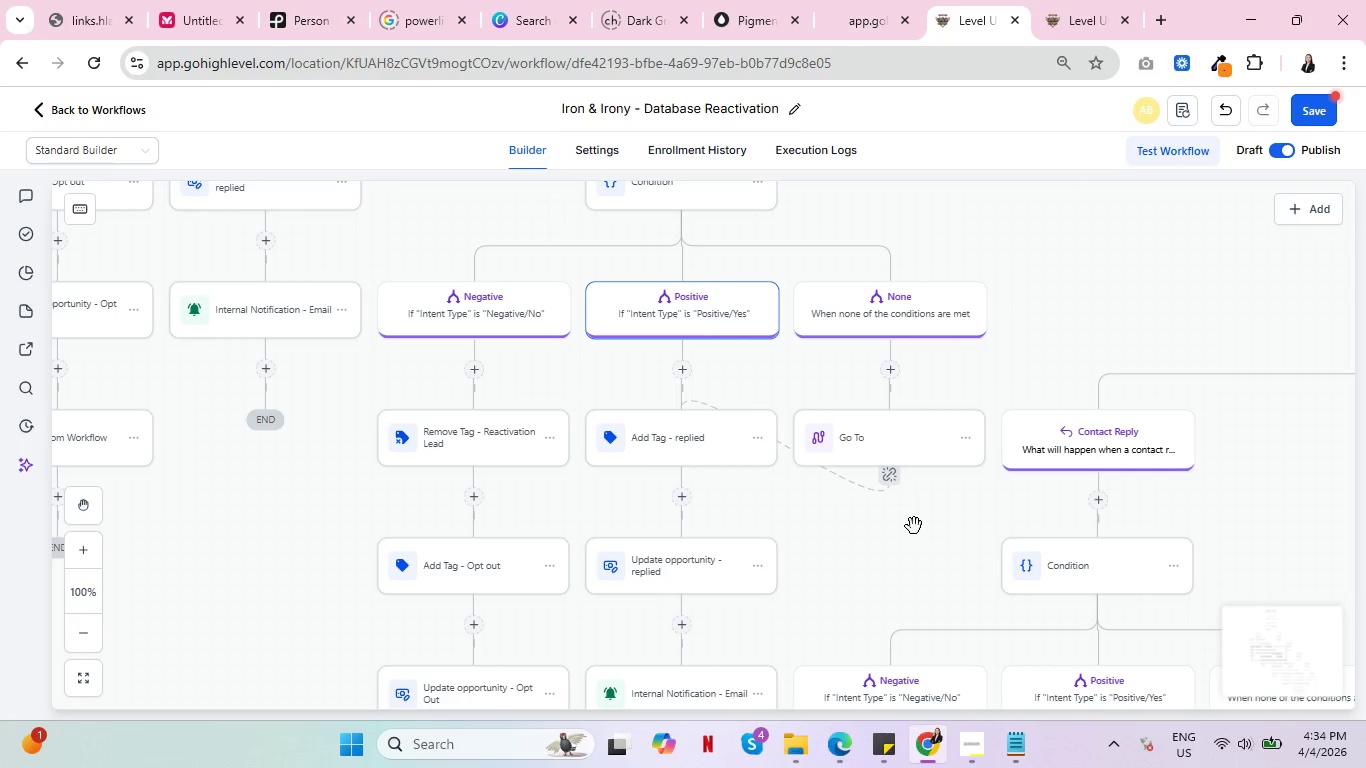 
scroll: coordinate [1030, 539], scroll_direction: up, amount: 8.0
 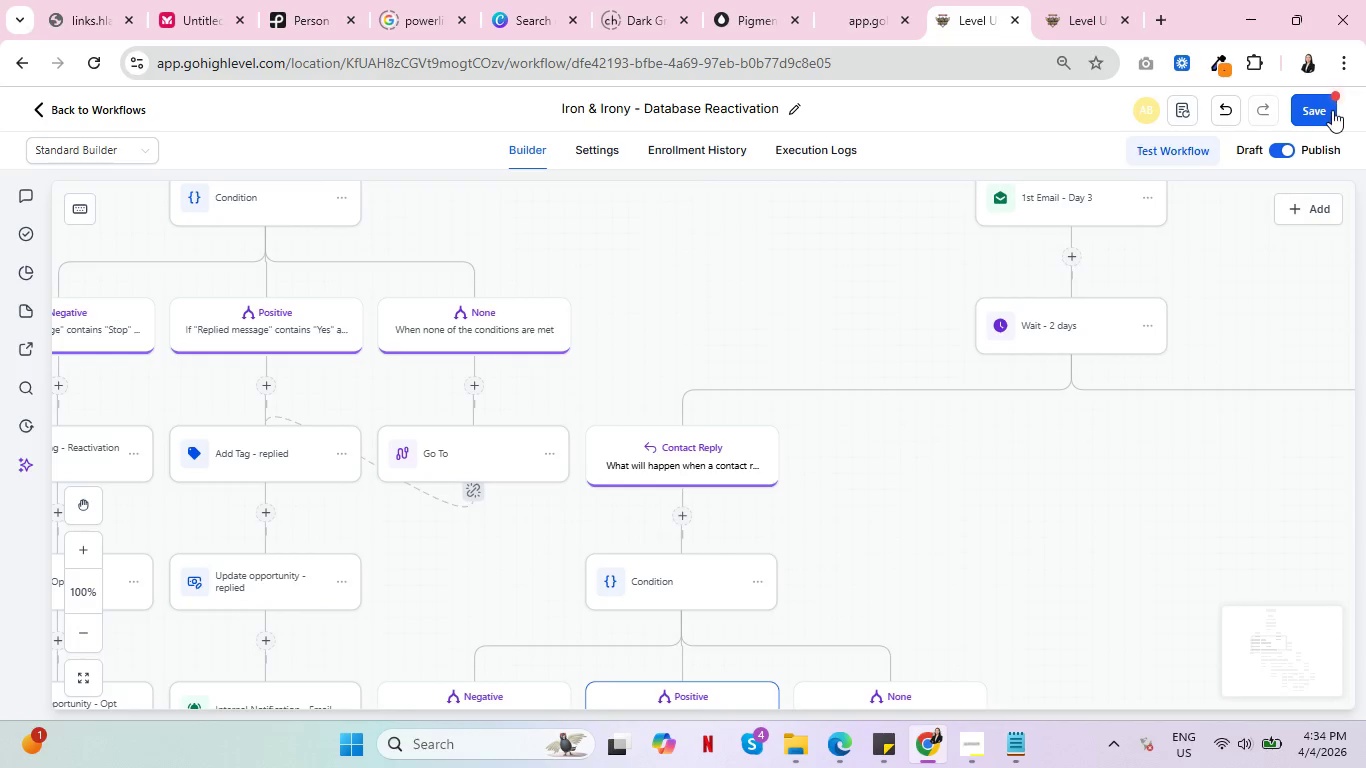 
left_click([1319, 105])
 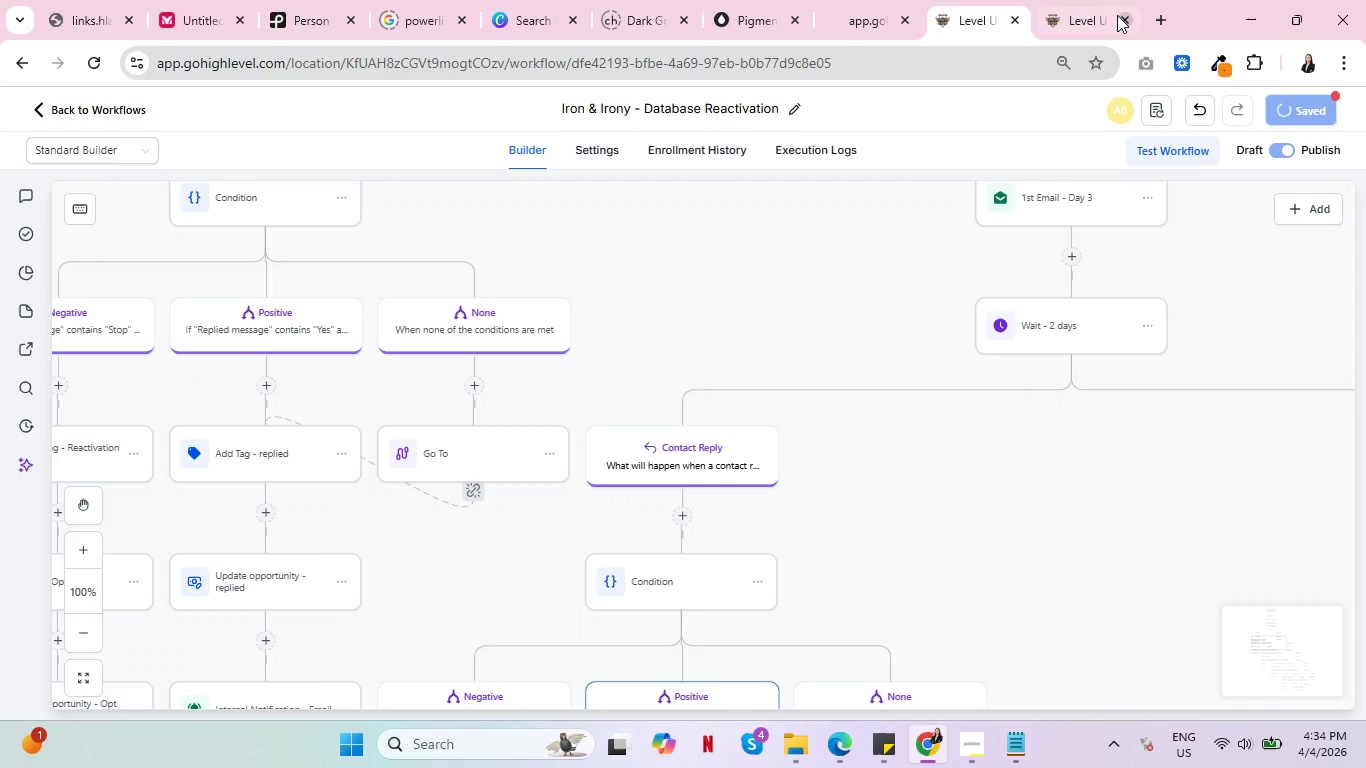 
left_click([1103, 0])
 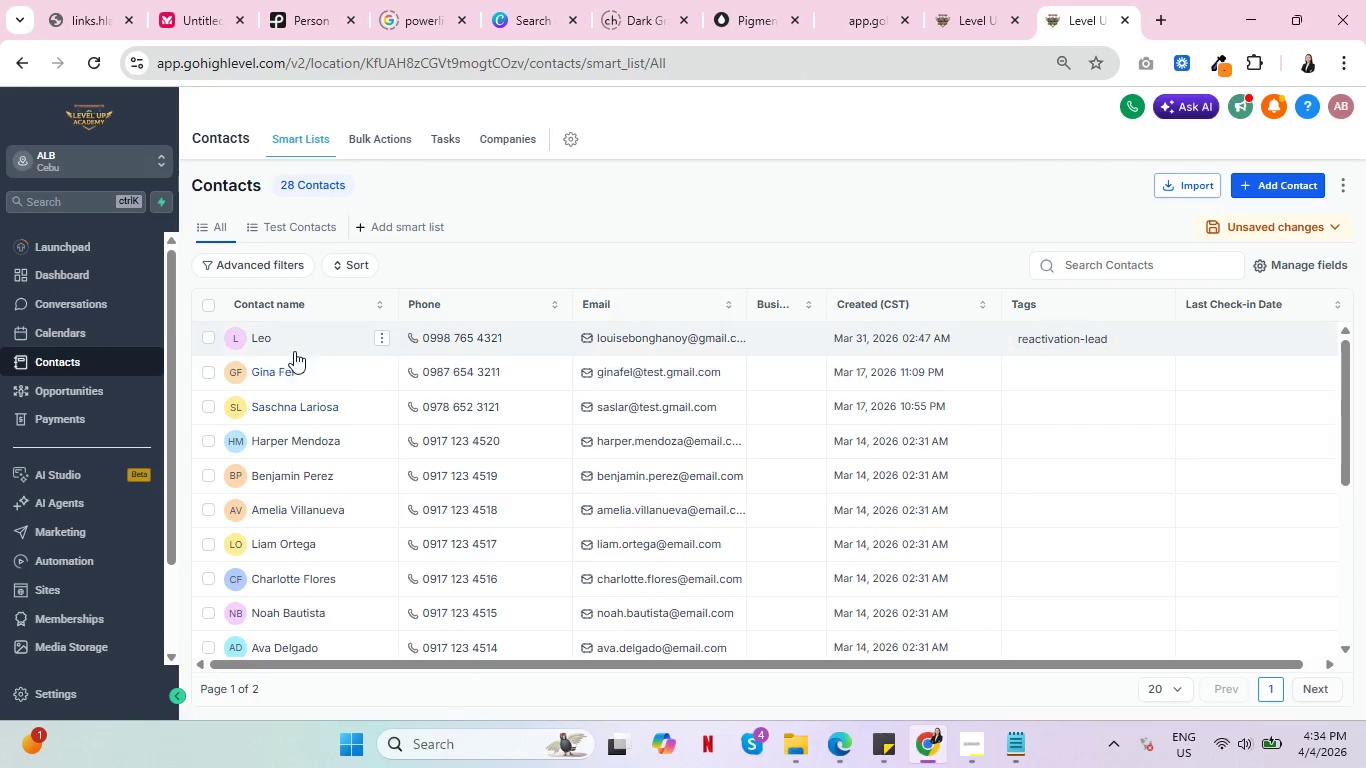 
left_click([261, 335])
 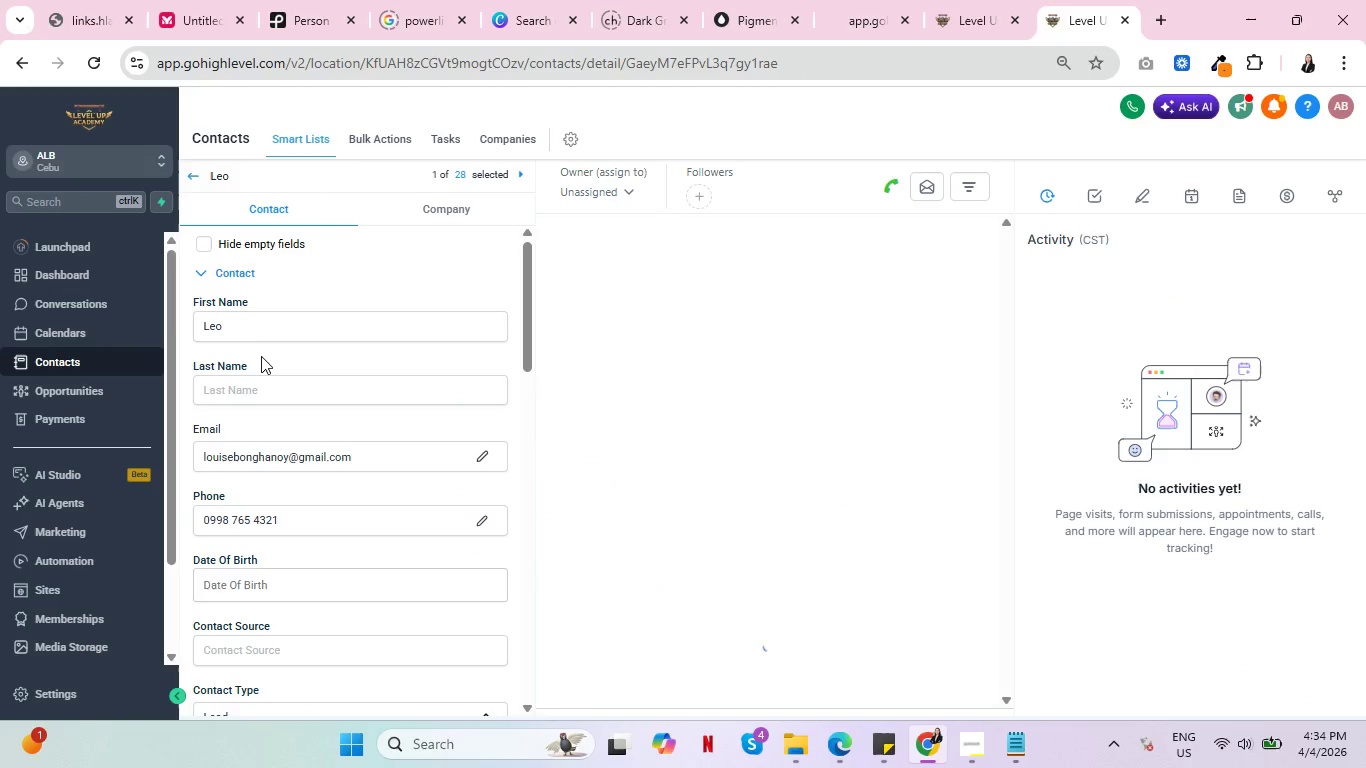 
scroll: coordinate [253, 500], scroll_direction: down, amount: 15.0
 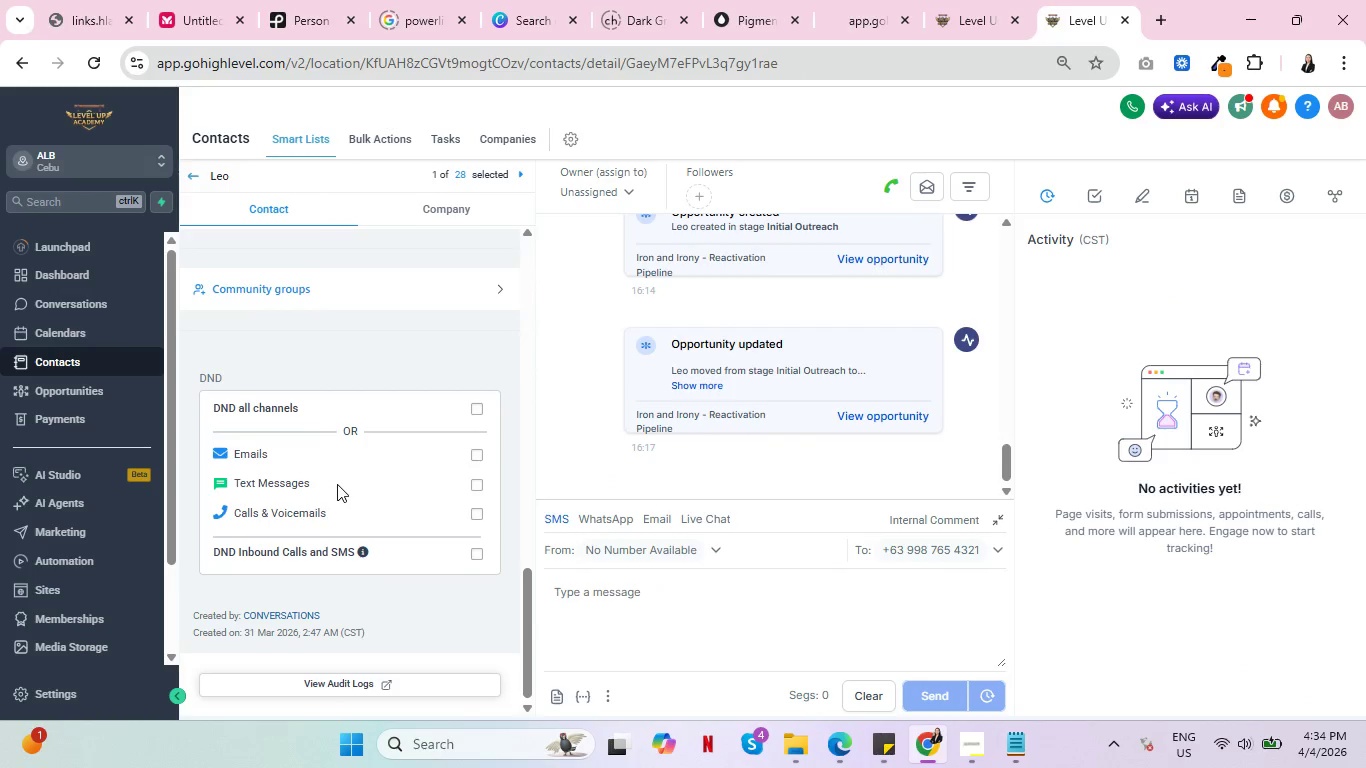 
scroll: coordinate [337, 473], scroll_direction: up, amount: 4.0
 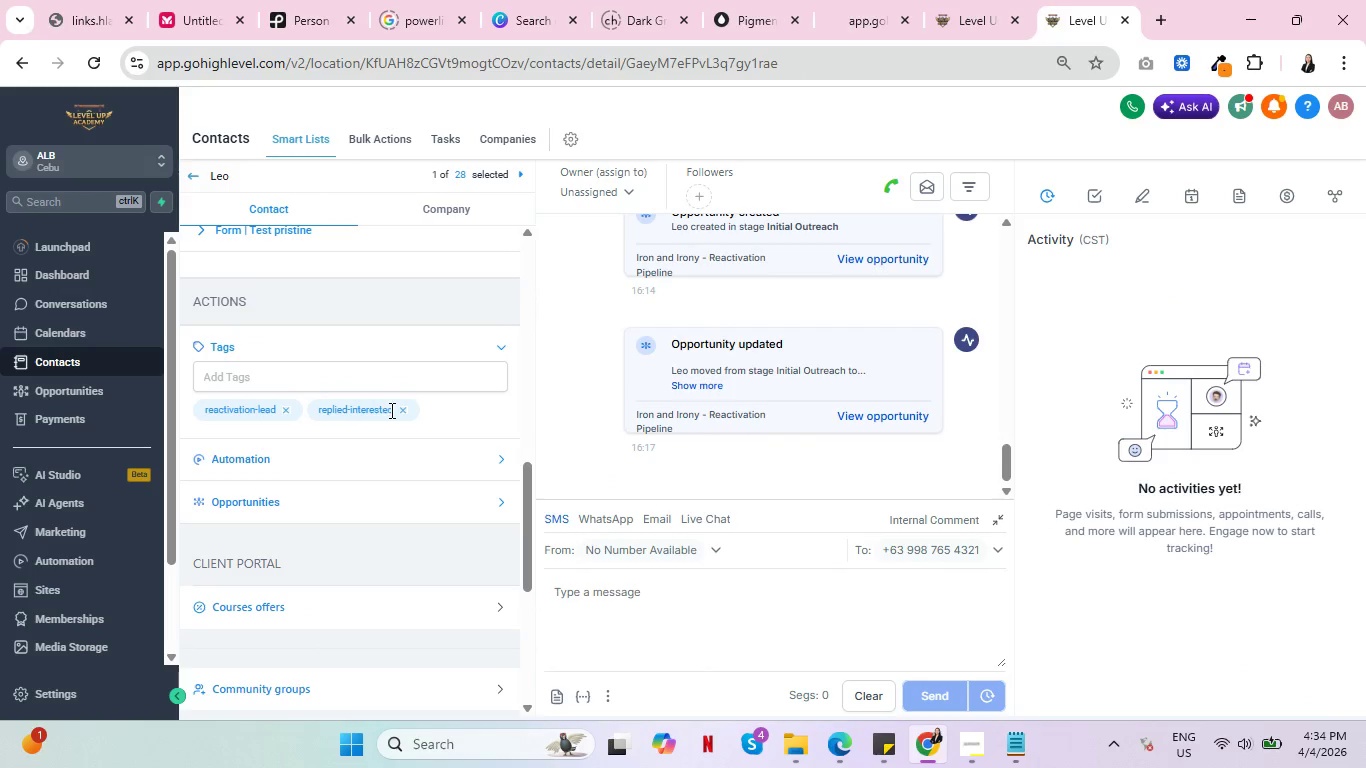 
left_click([400, 414])
 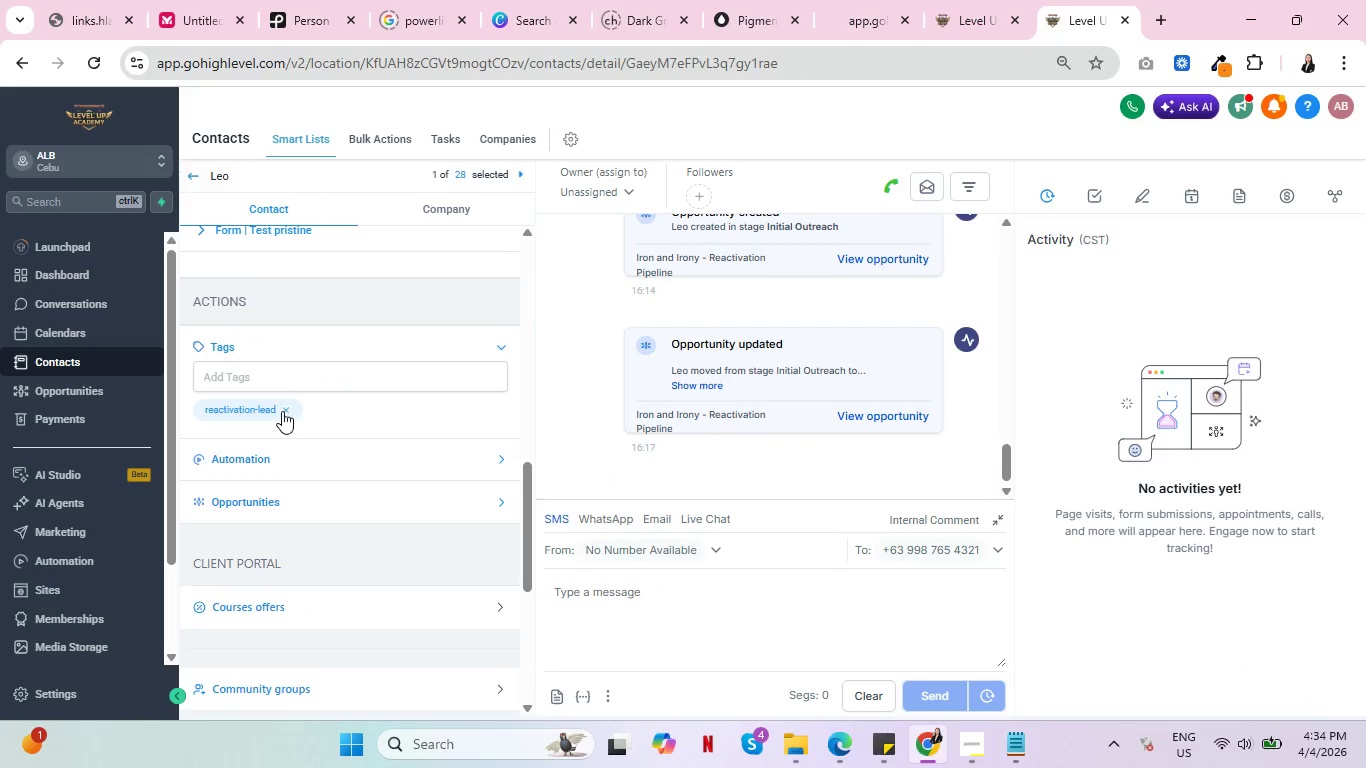 
left_click([282, 410])
 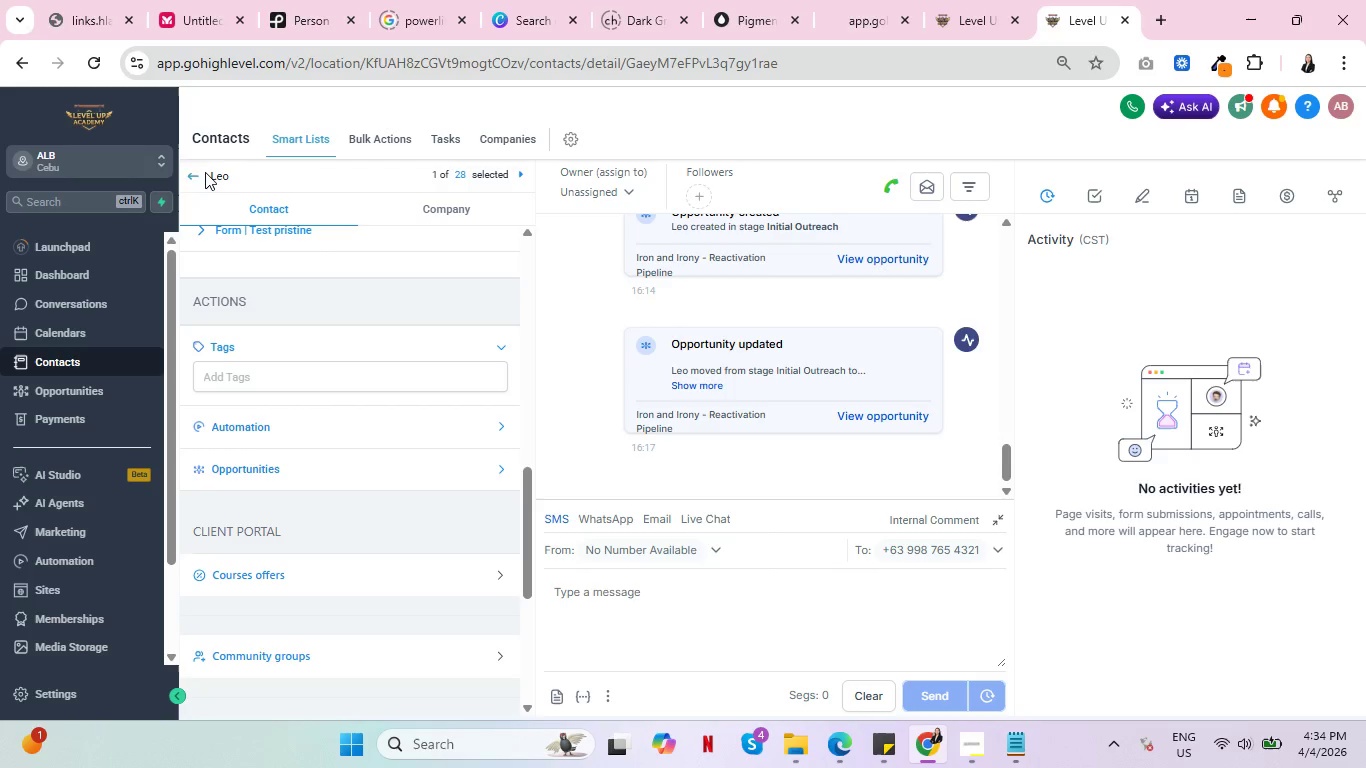 
left_click([189, 170])
 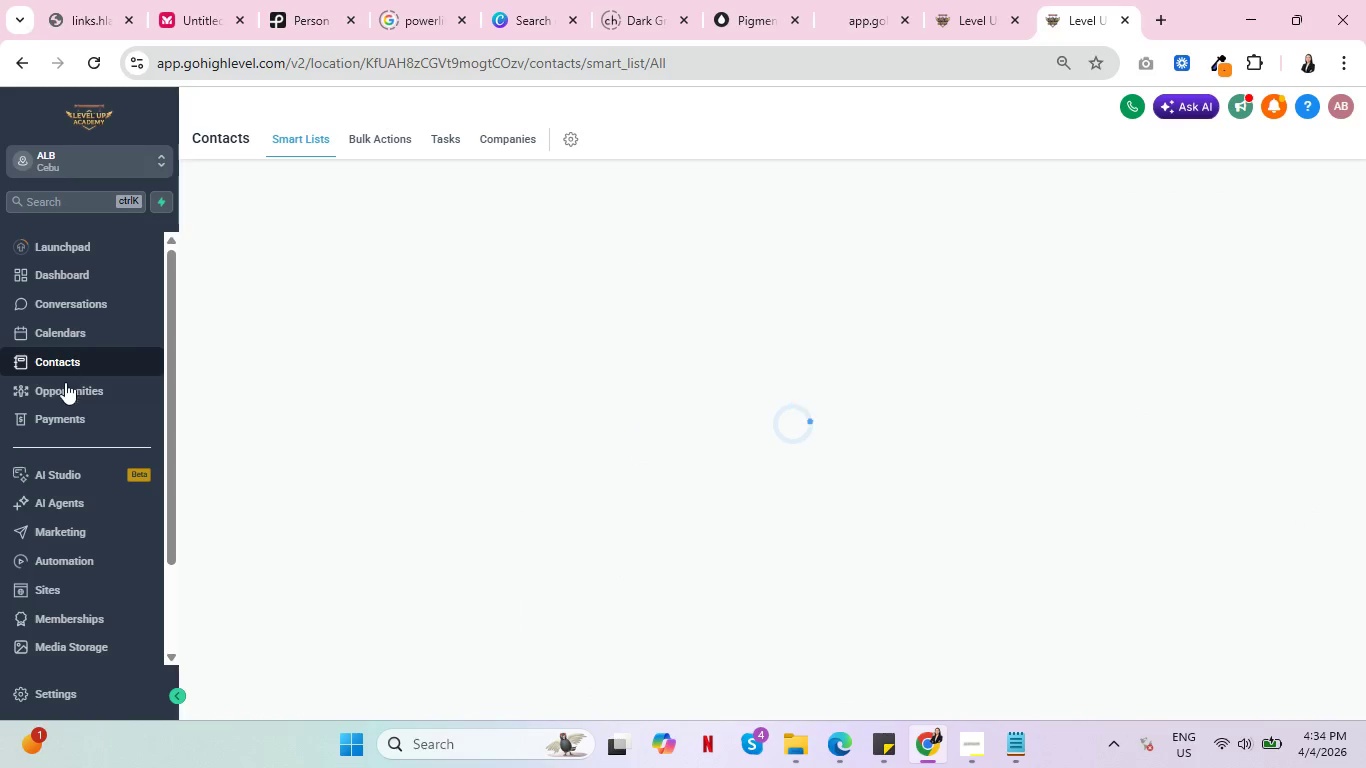 
mouse_move([80, 444])
 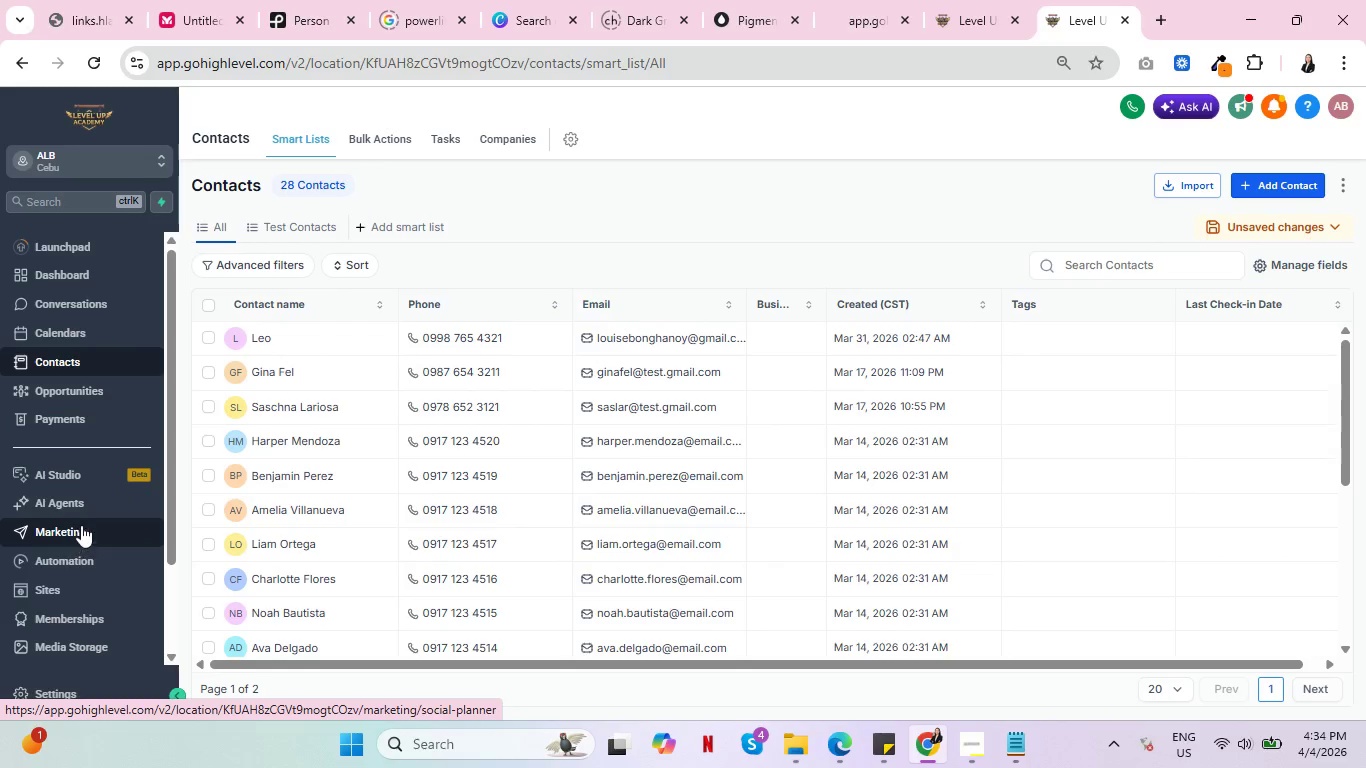 
left_click([75, 390])
 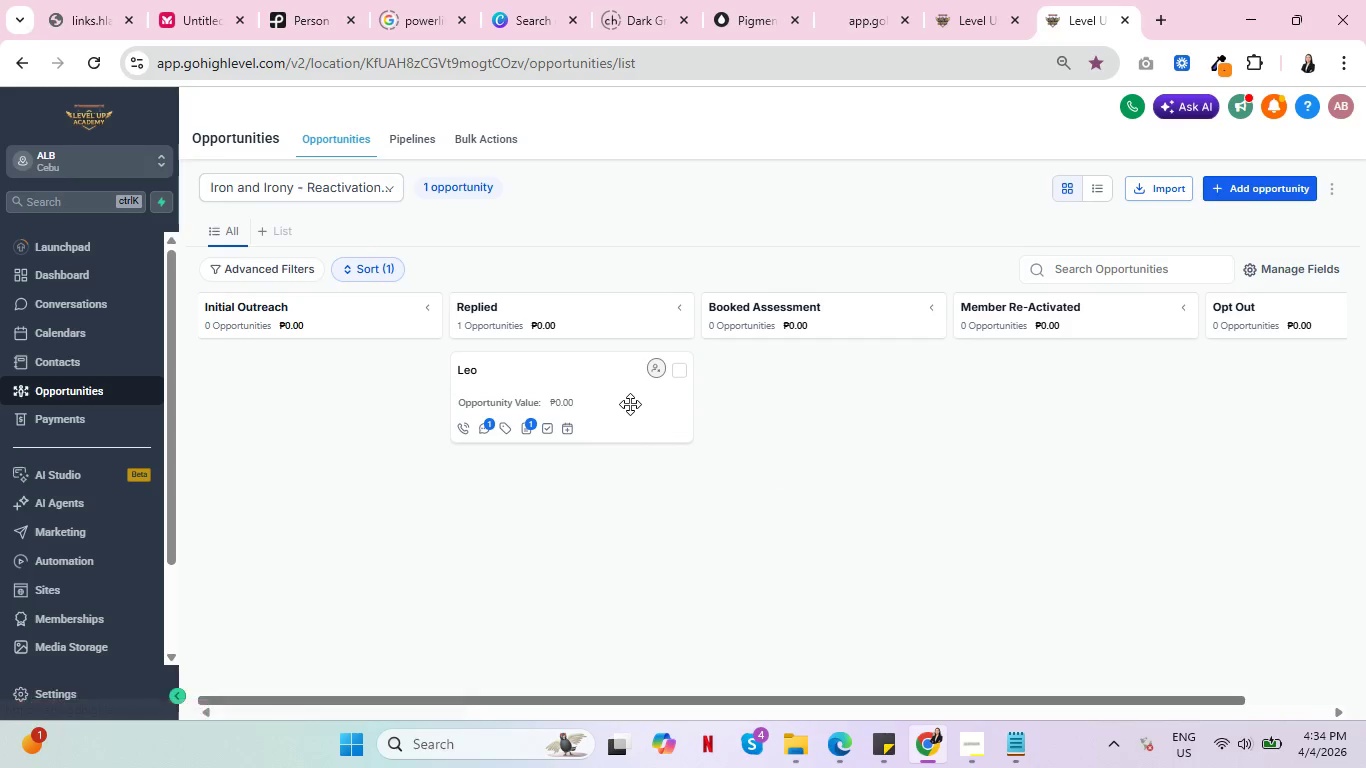 
left_click([680, 368])
 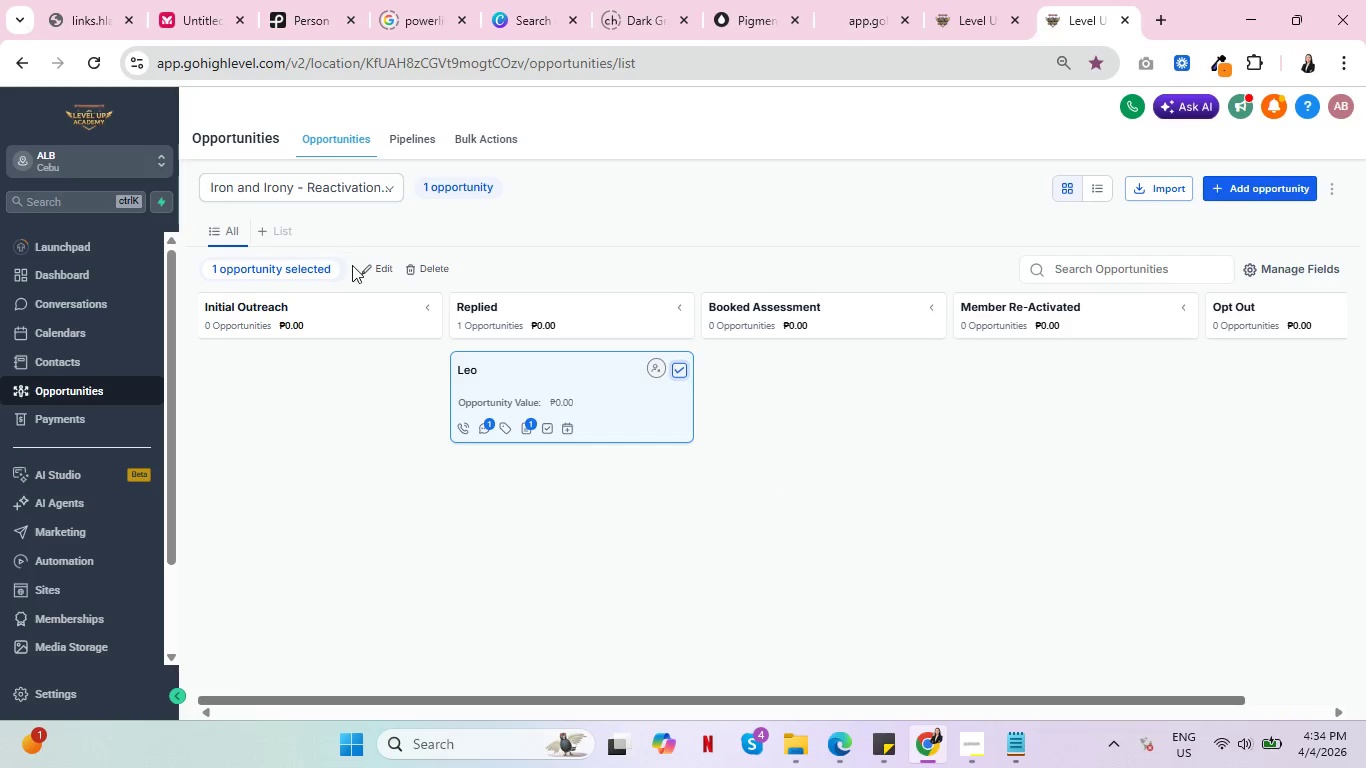 
left_click([427, 270])
 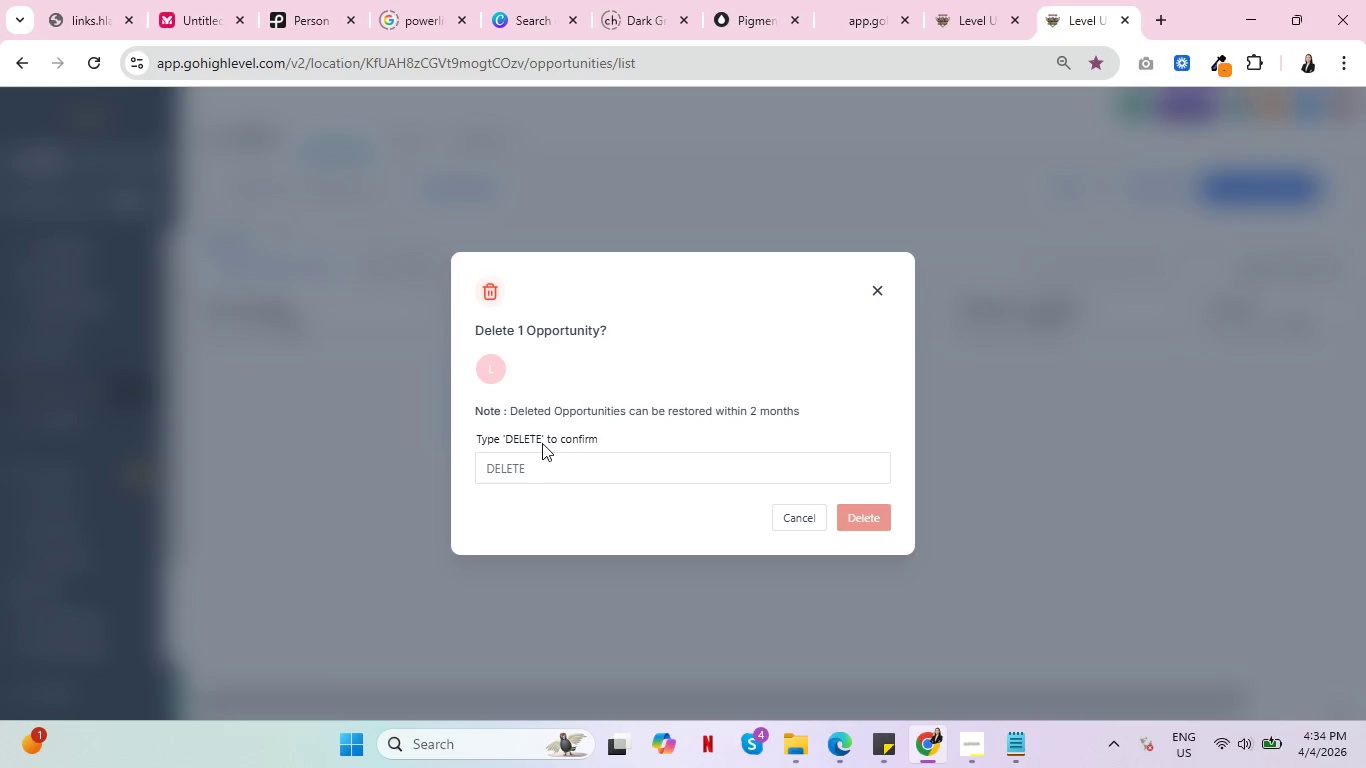 
left_click([520, 438])
 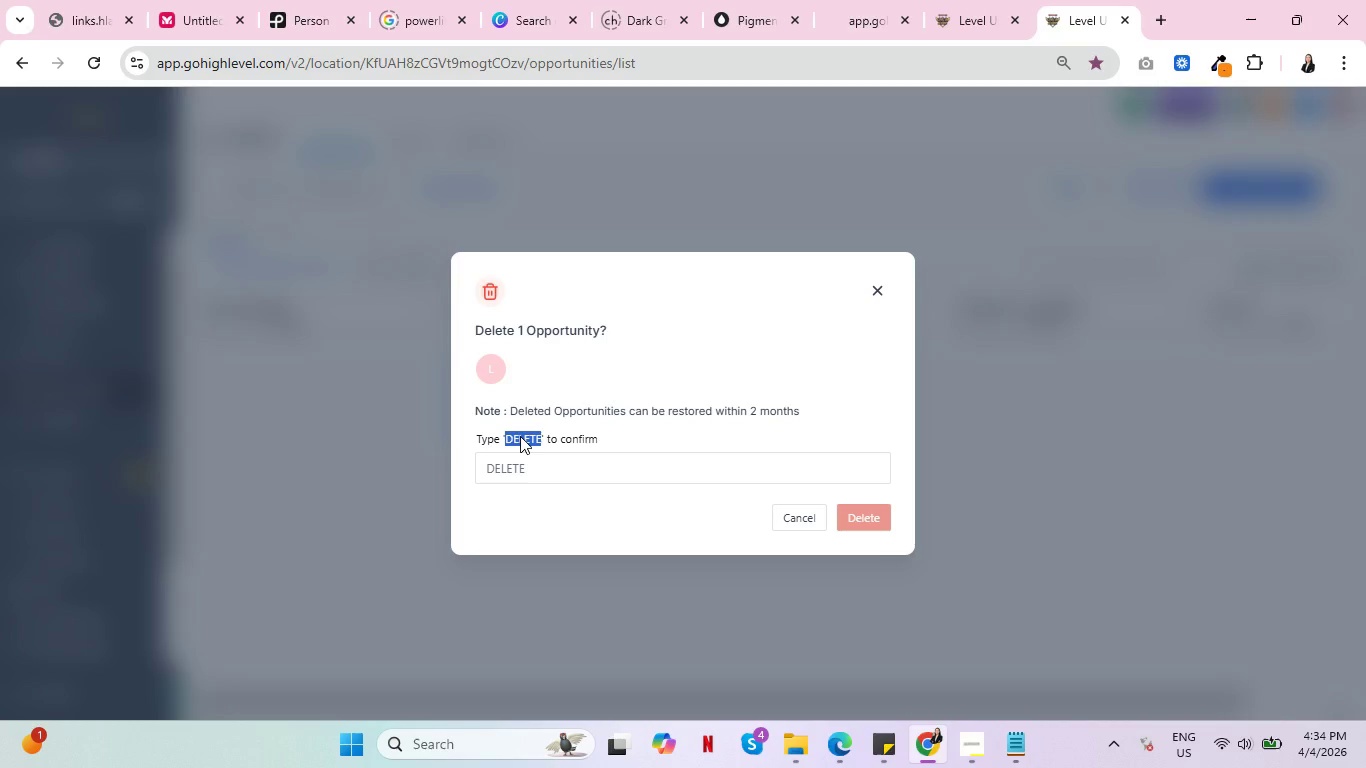 
key(Control+C)
 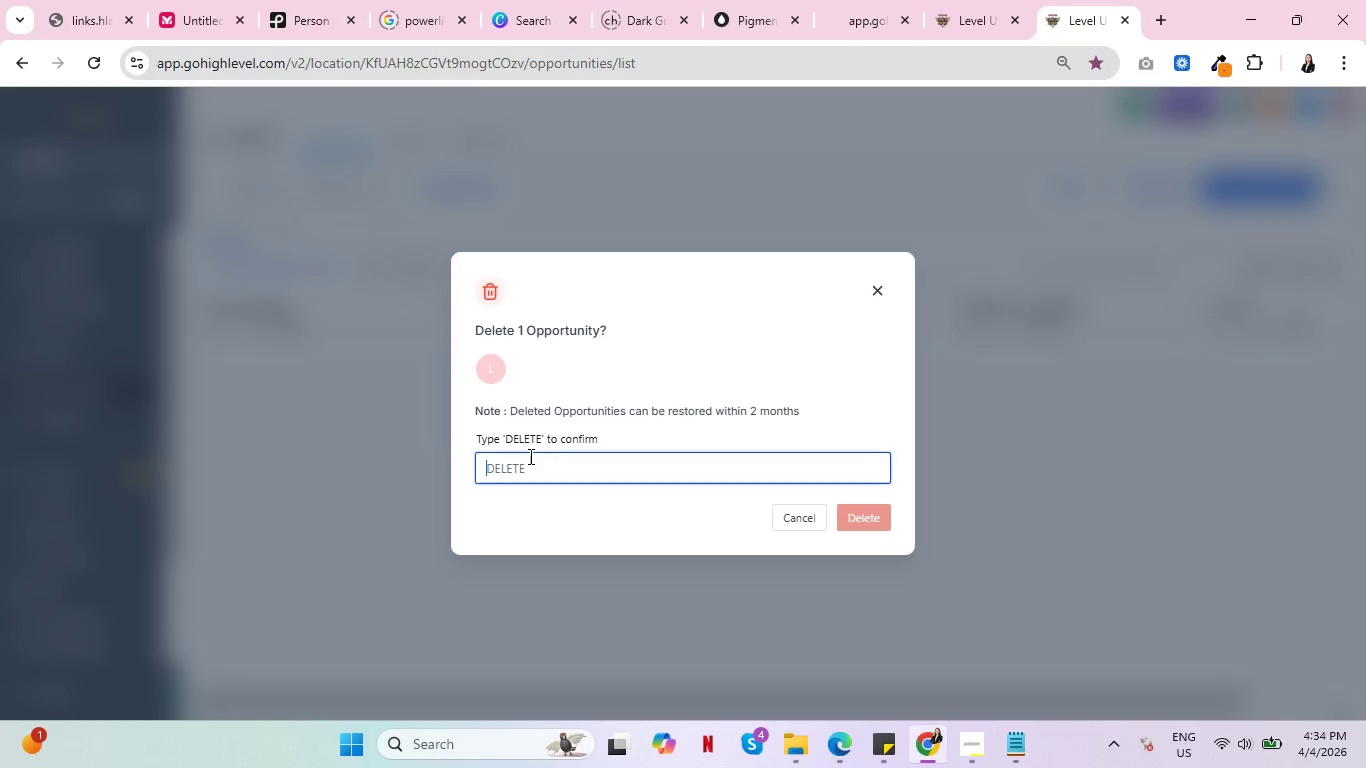 
key(Control+V)
 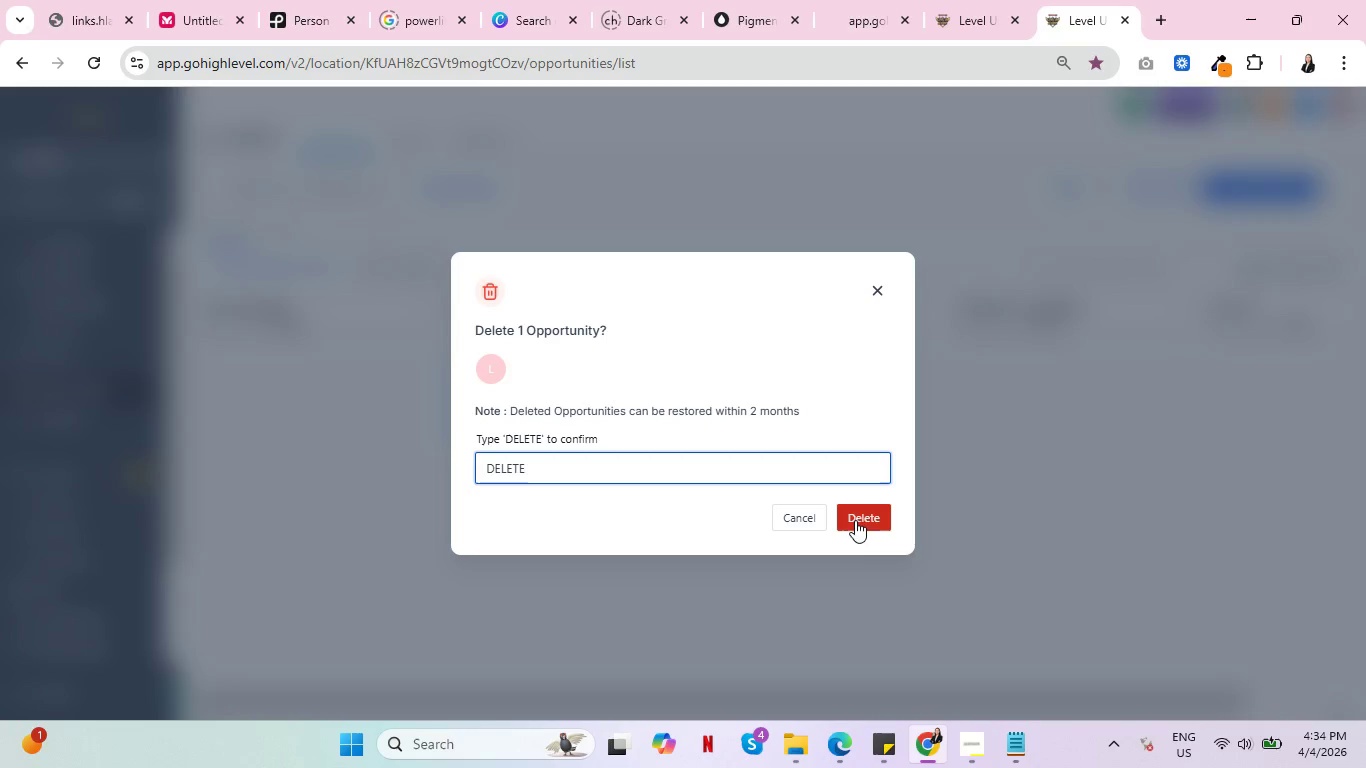 
left_click([865, 514])
 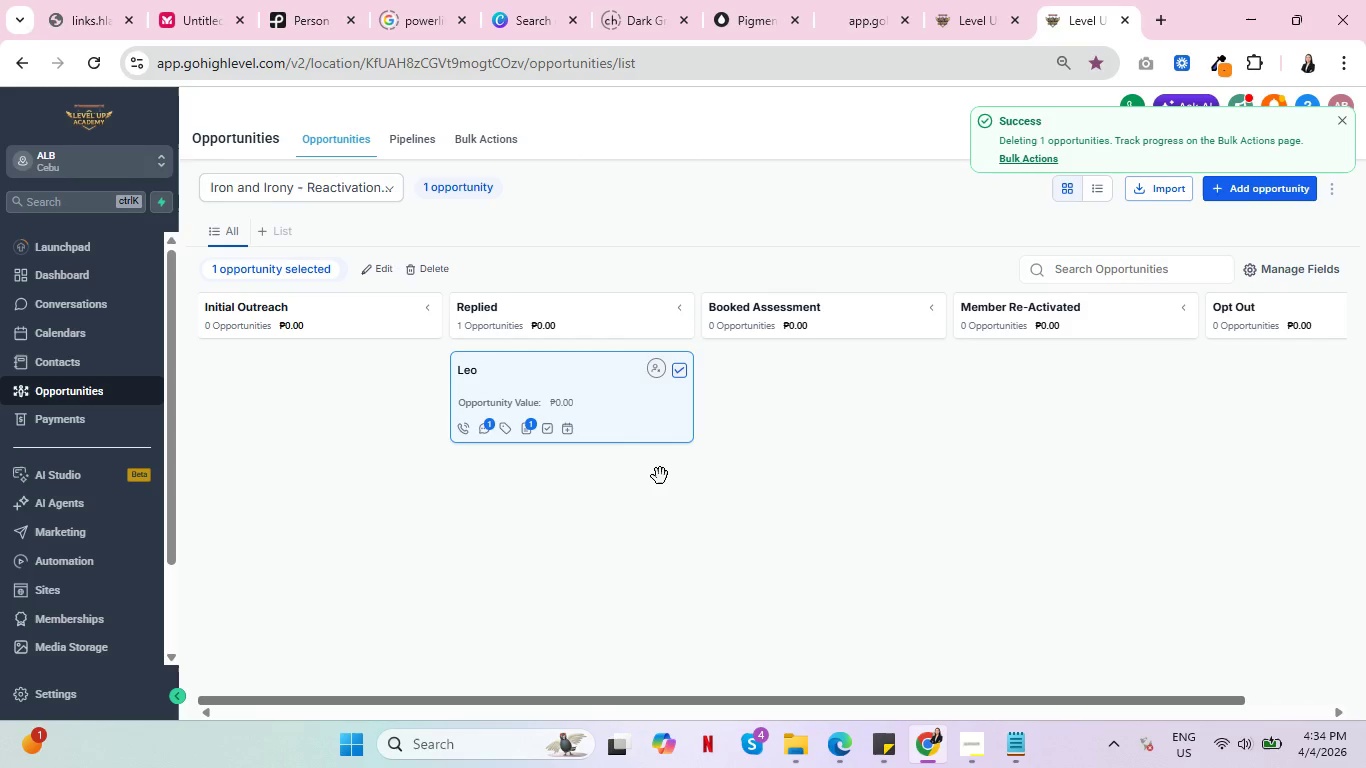 
left_click([69, 362])
 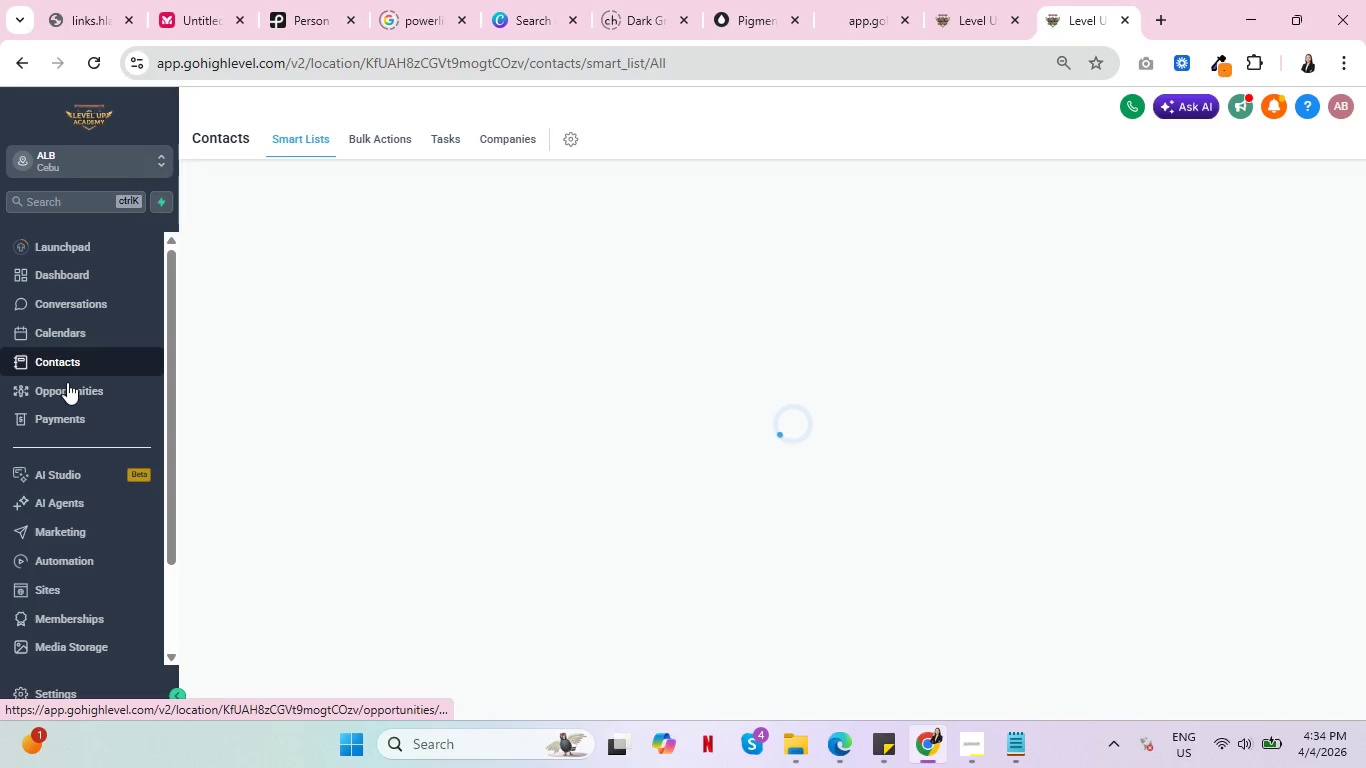 
left_click([67, 385])
 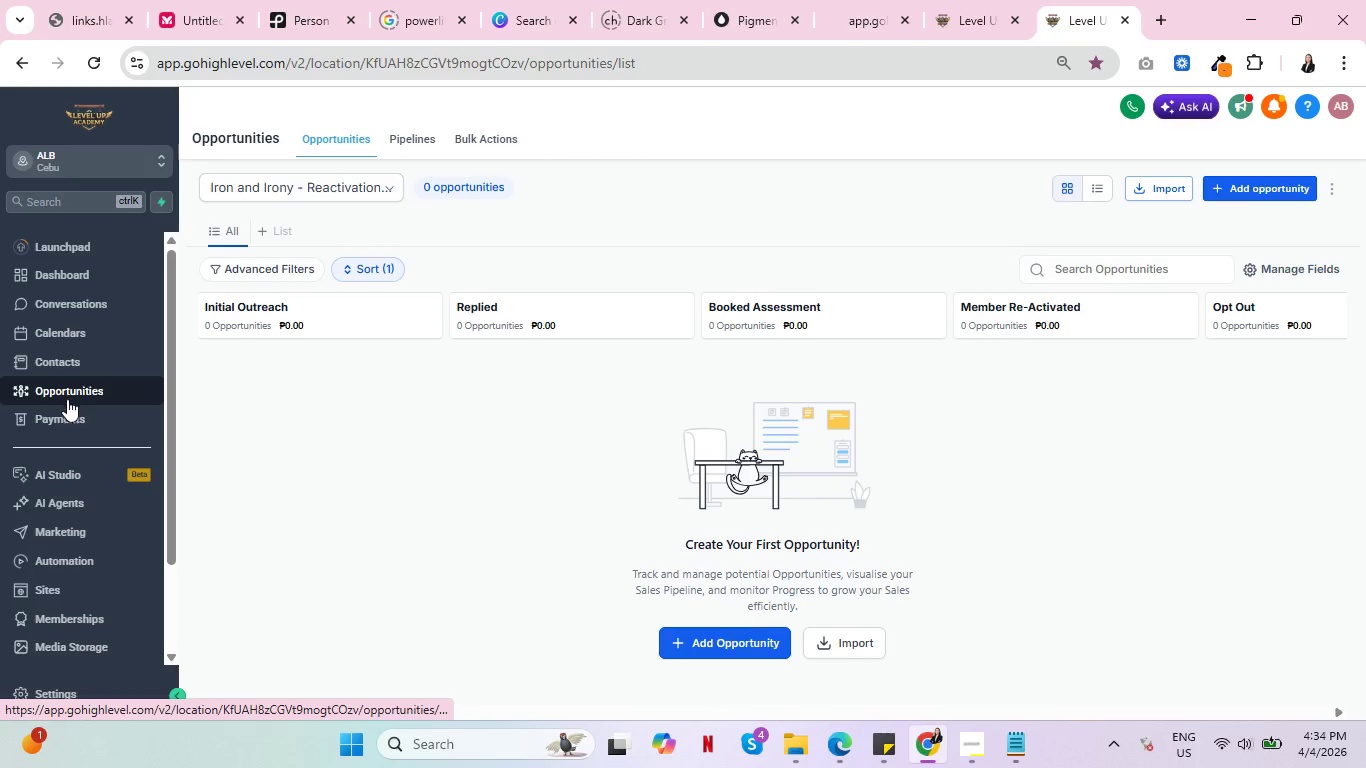 
left_click([61, 367])
 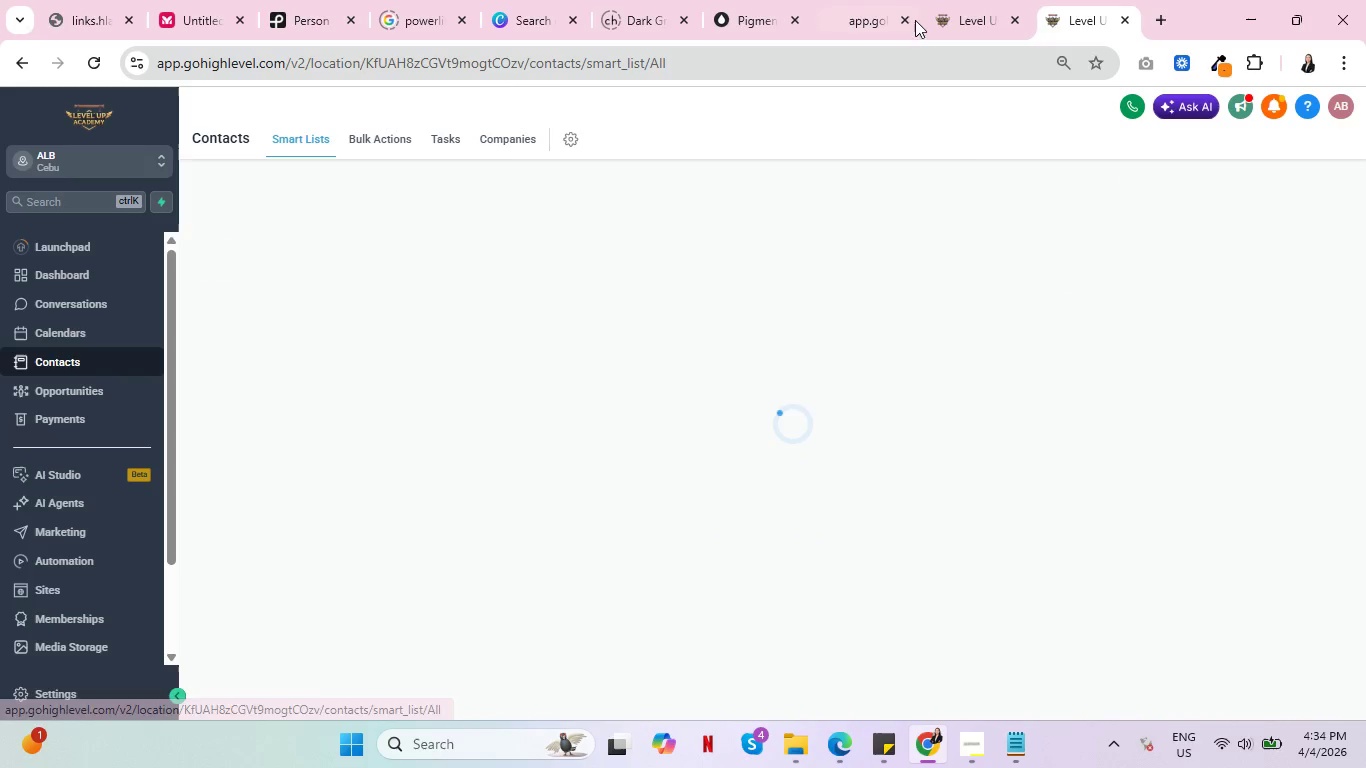 
left_click([962, 0])
 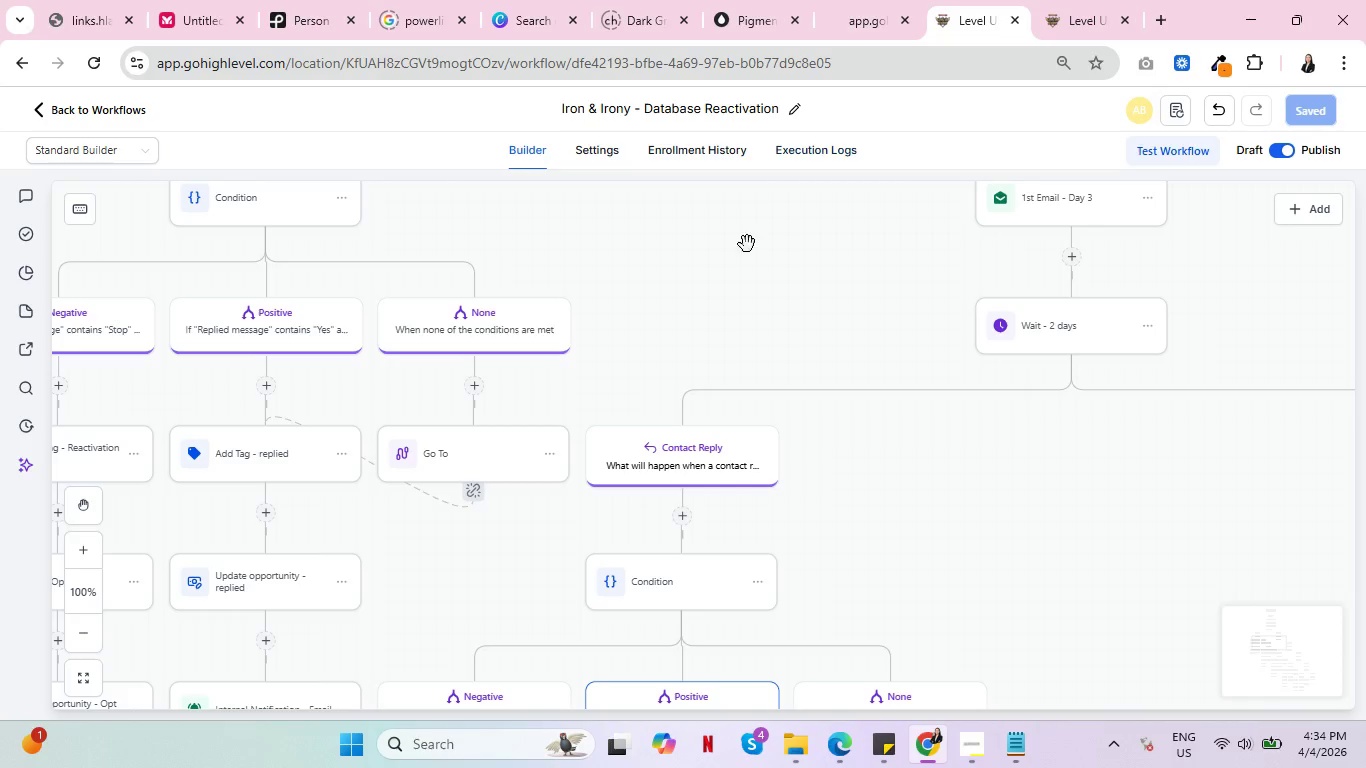 
left_click([693, 160])
 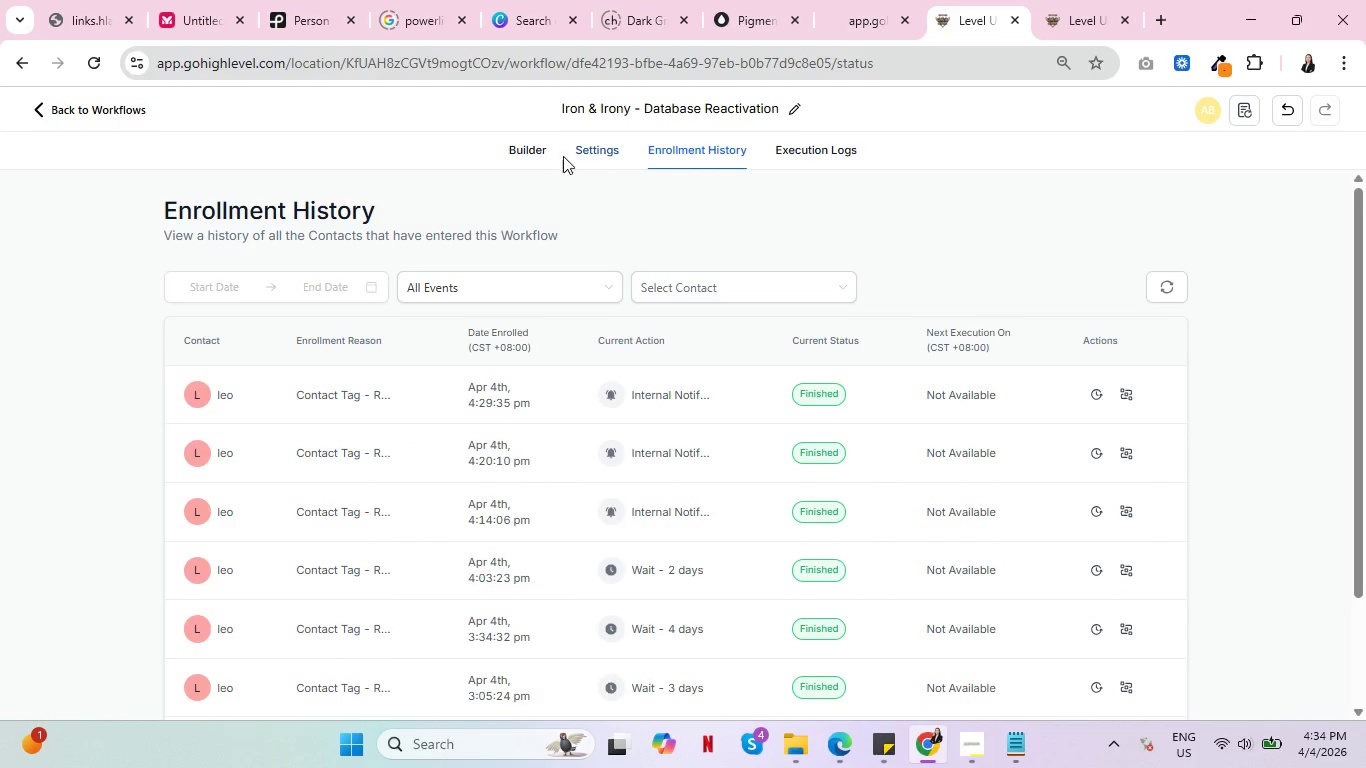 
wait(5.78)
 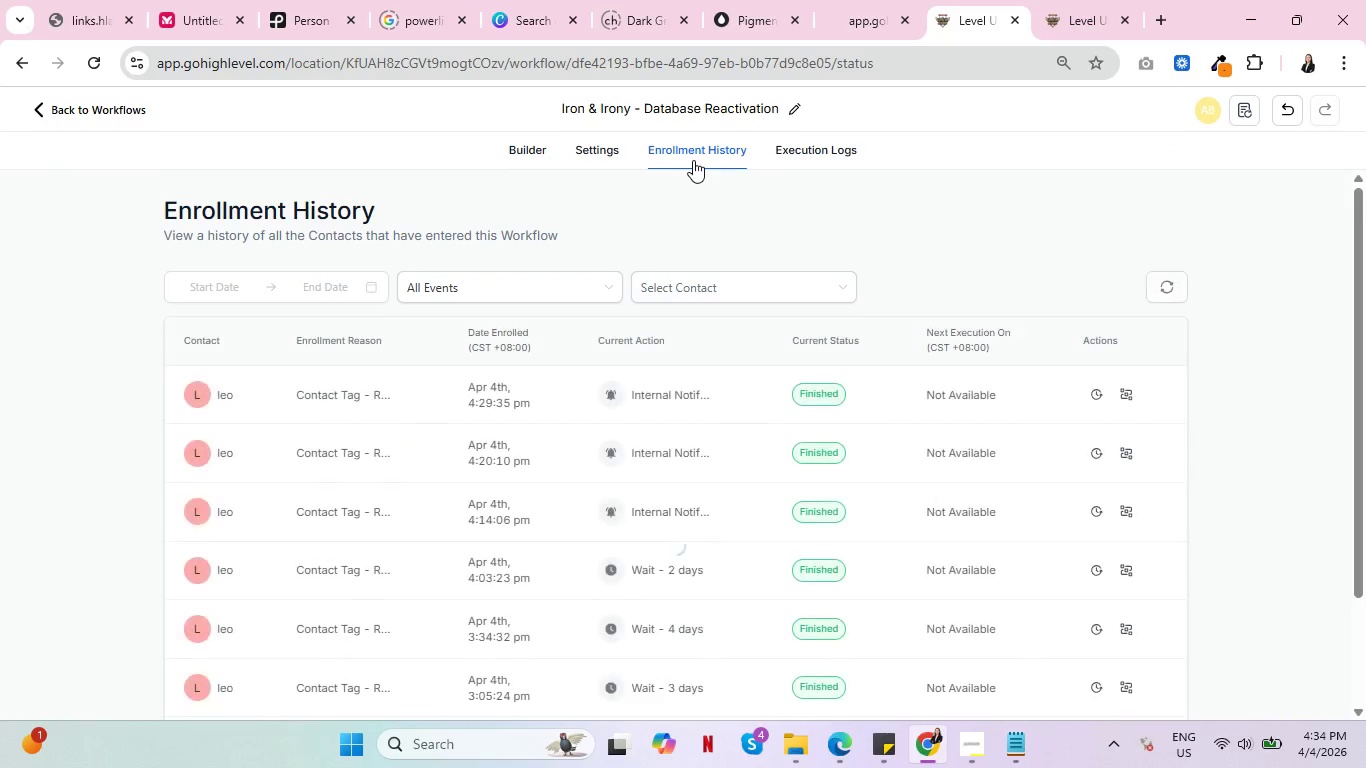 
left_click([529, 149])
 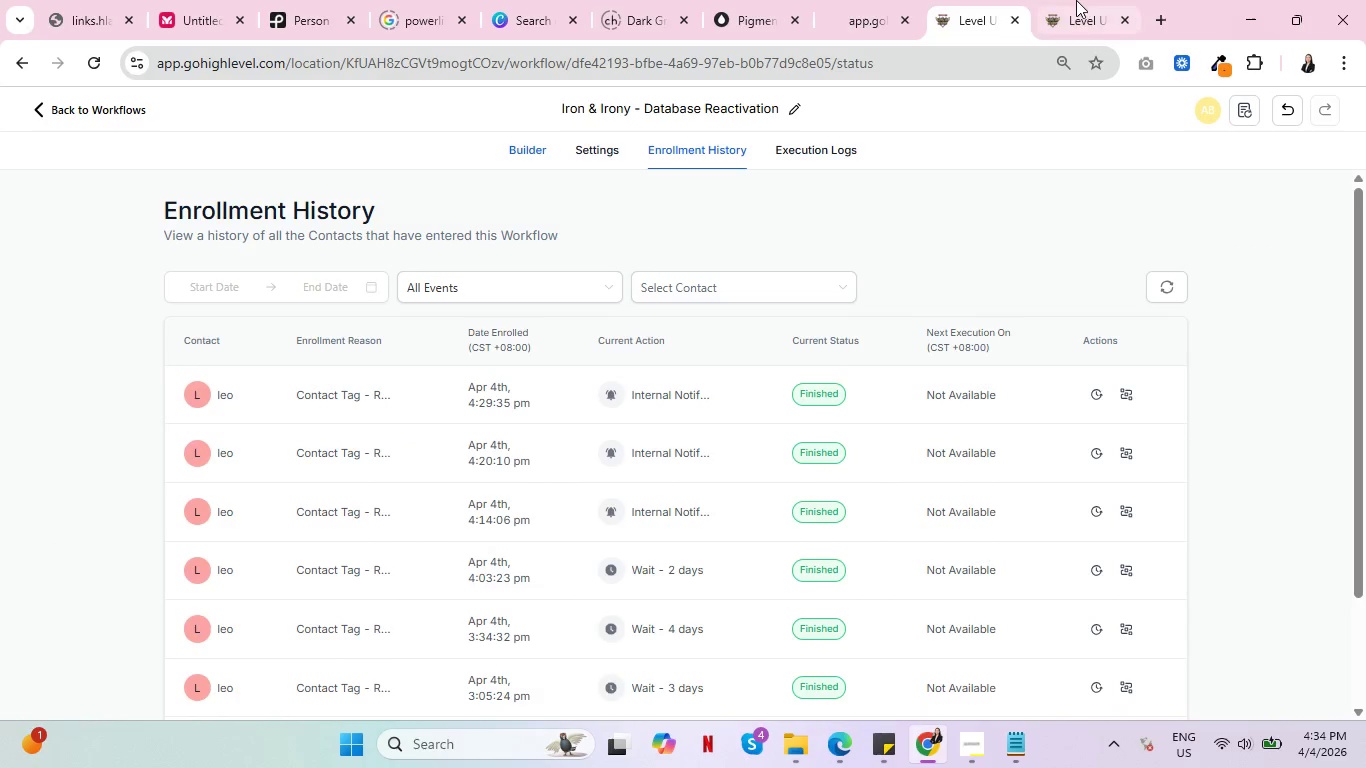 
left_click([1069, 0])
 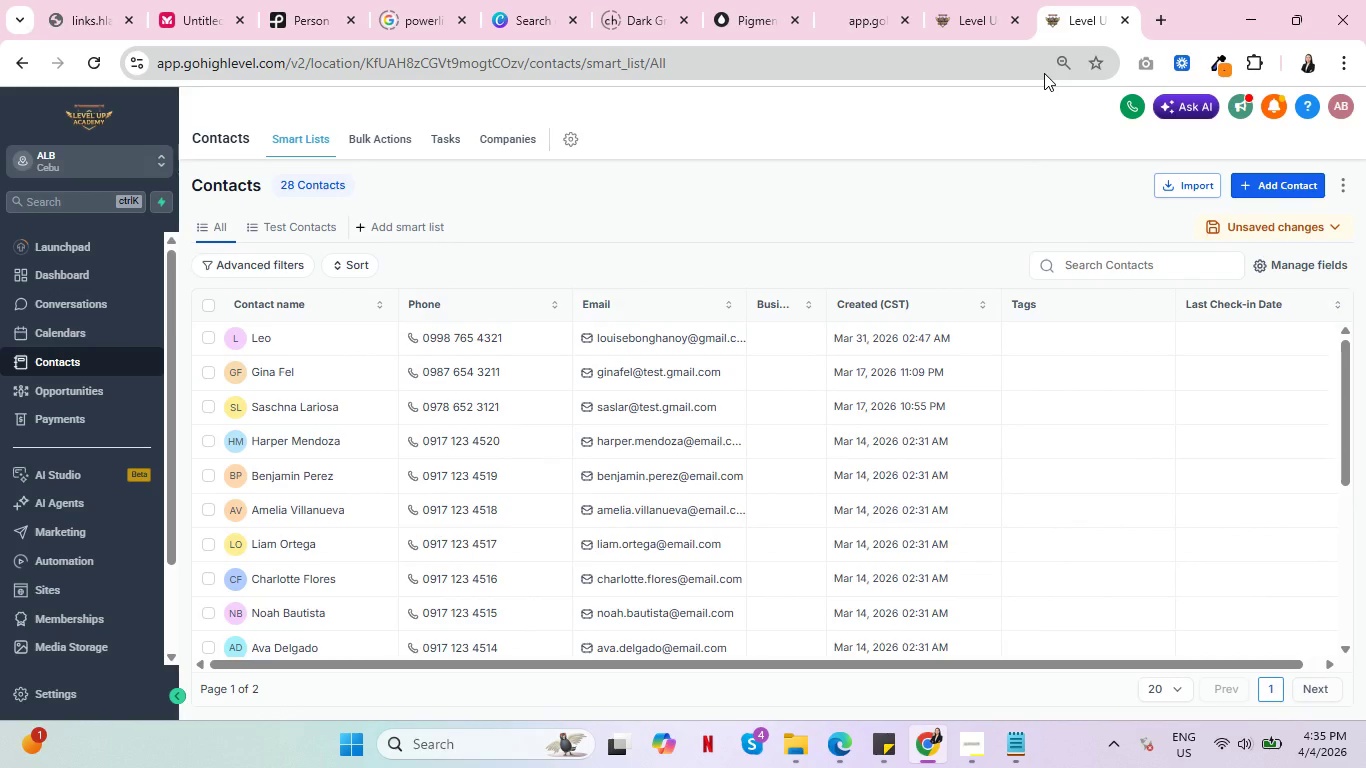 
wait(14.8)
 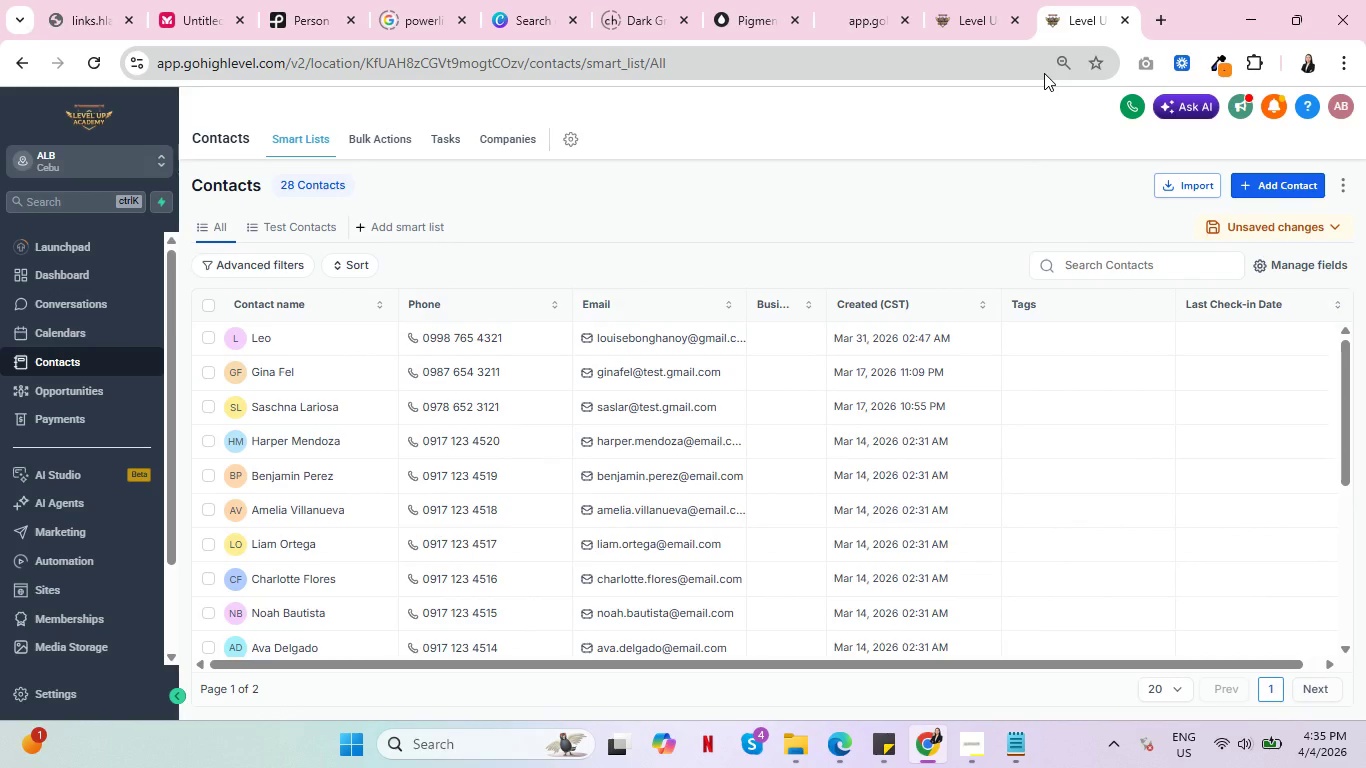 
left_click([257, 338])
 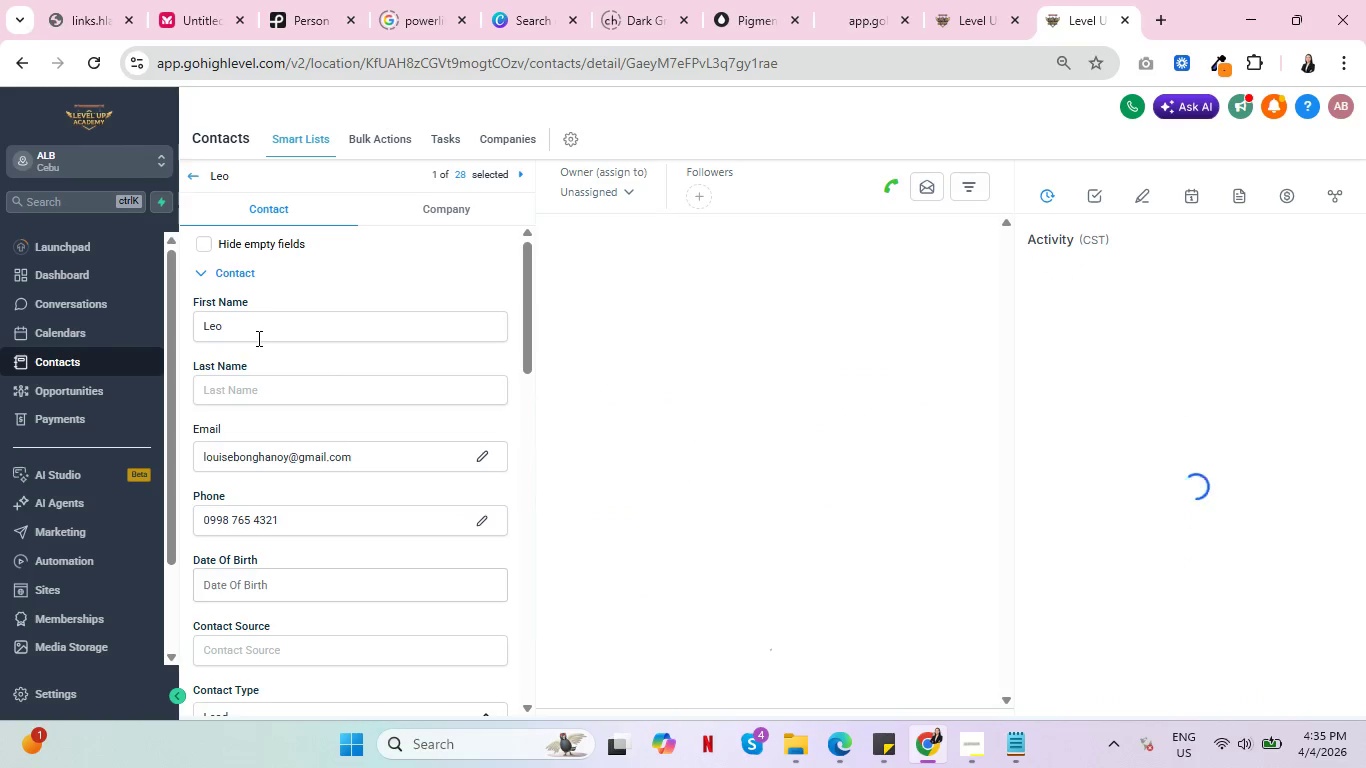 
scroll: coordinate [461, 406], scroll_direction: down, amount: 11.0
 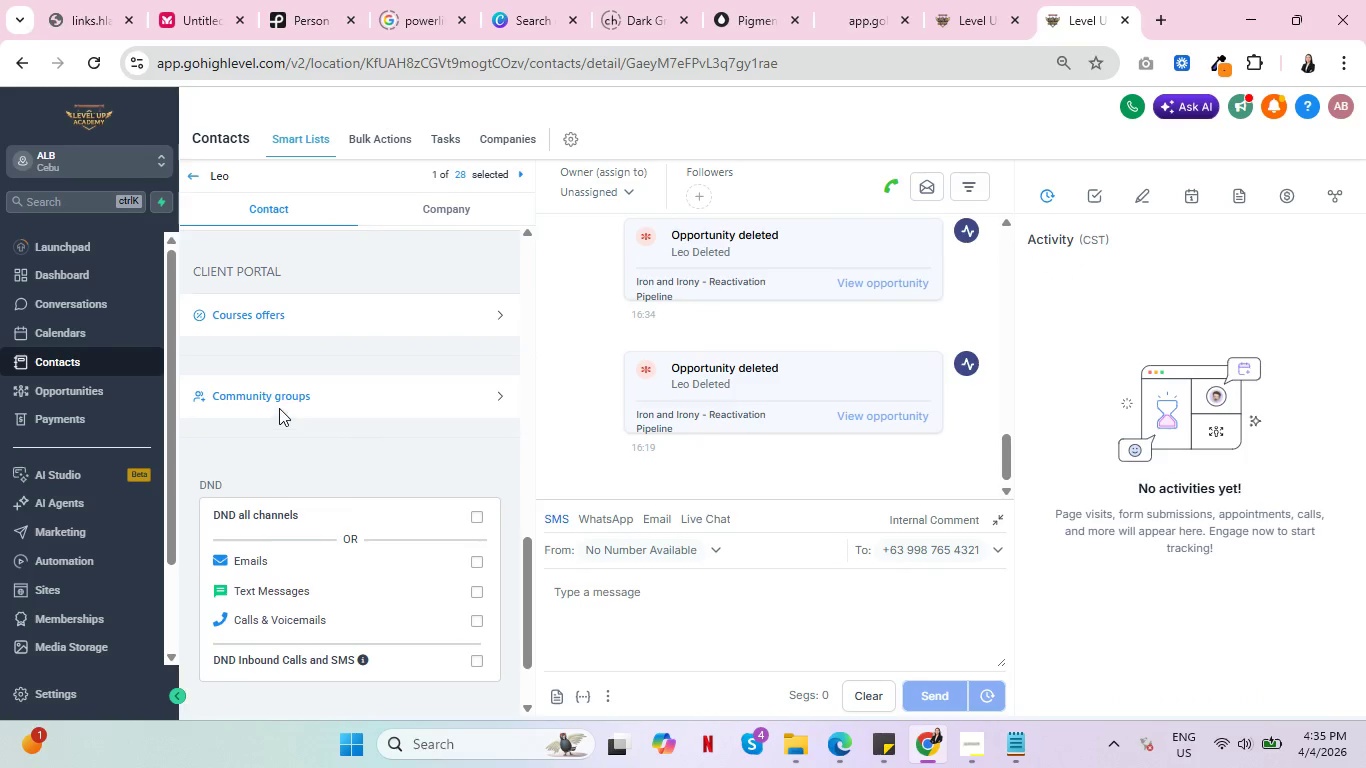 
scroll: coordinate [282, 389], scroll_direction: up, amount: 2.0
 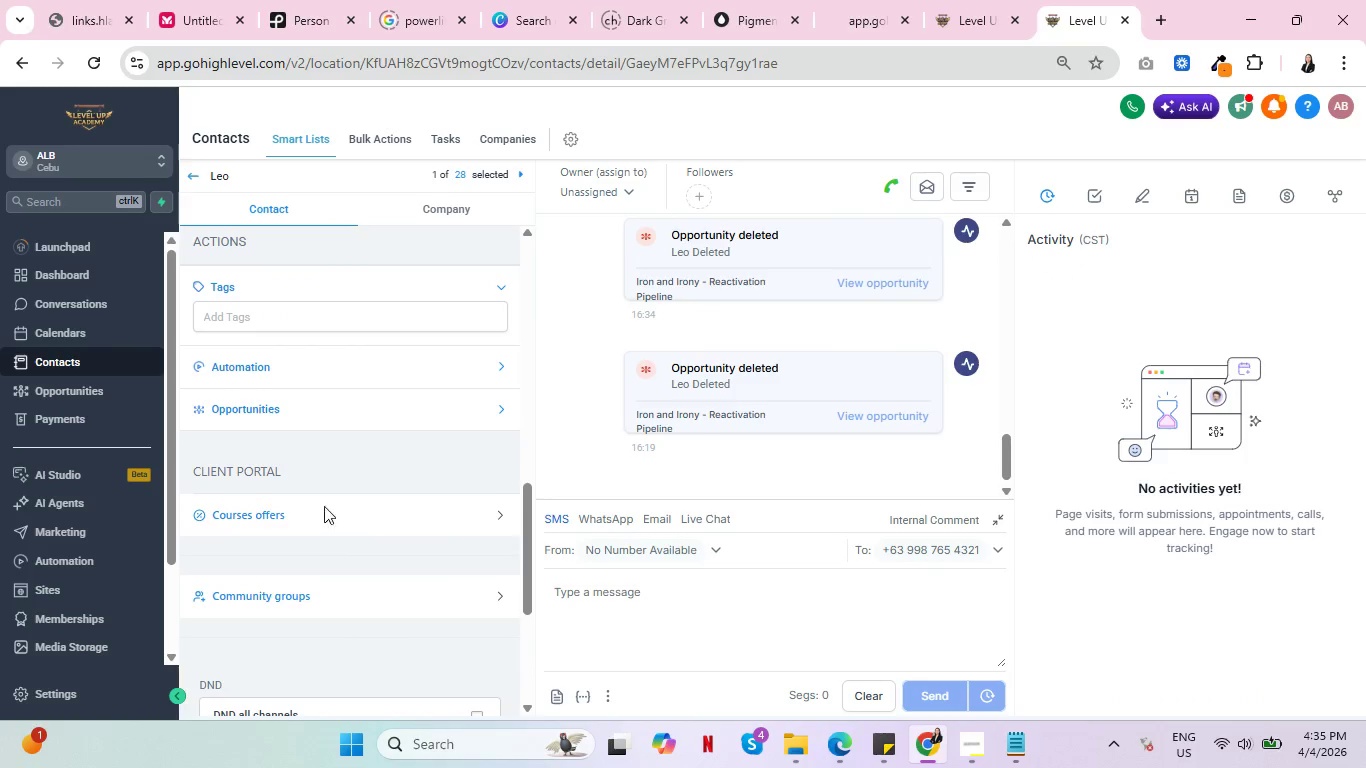 
left_click([441, 521])
 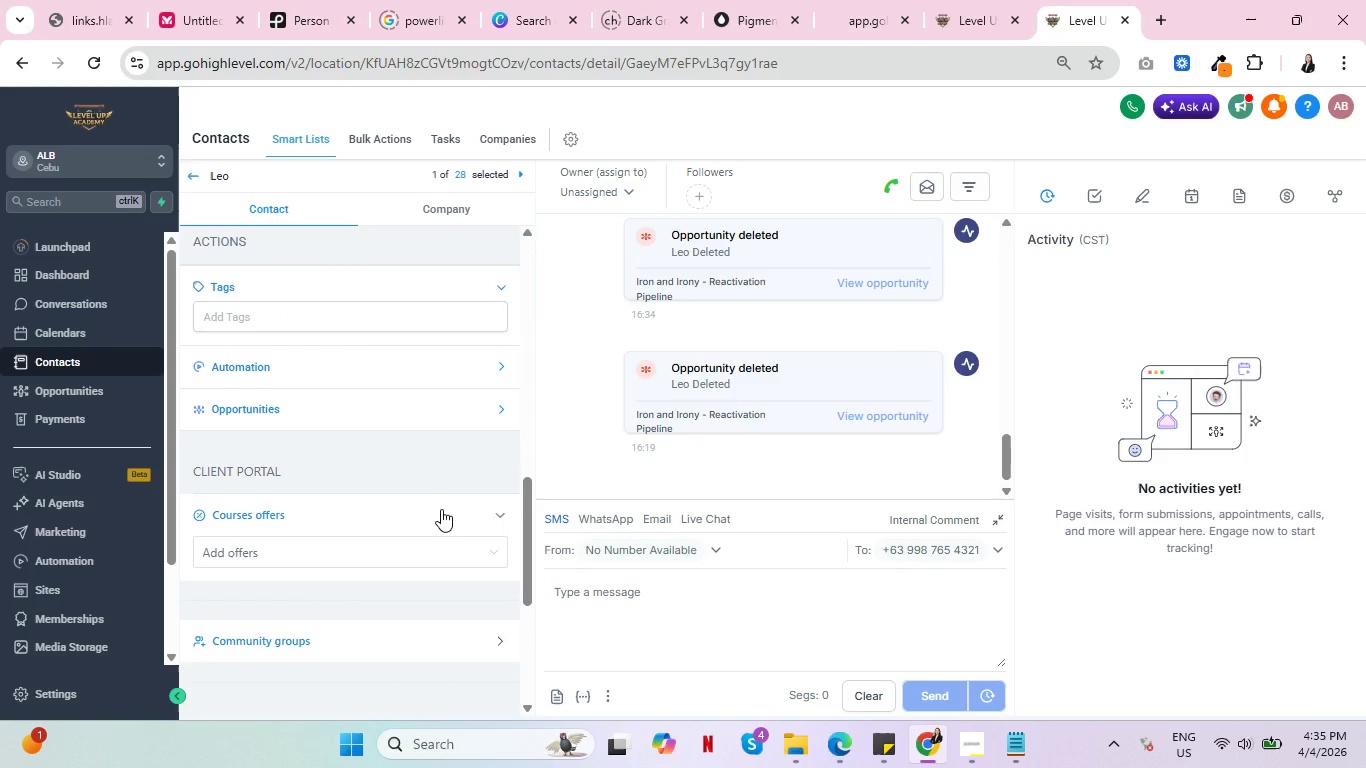 
left_click([441, 509])
 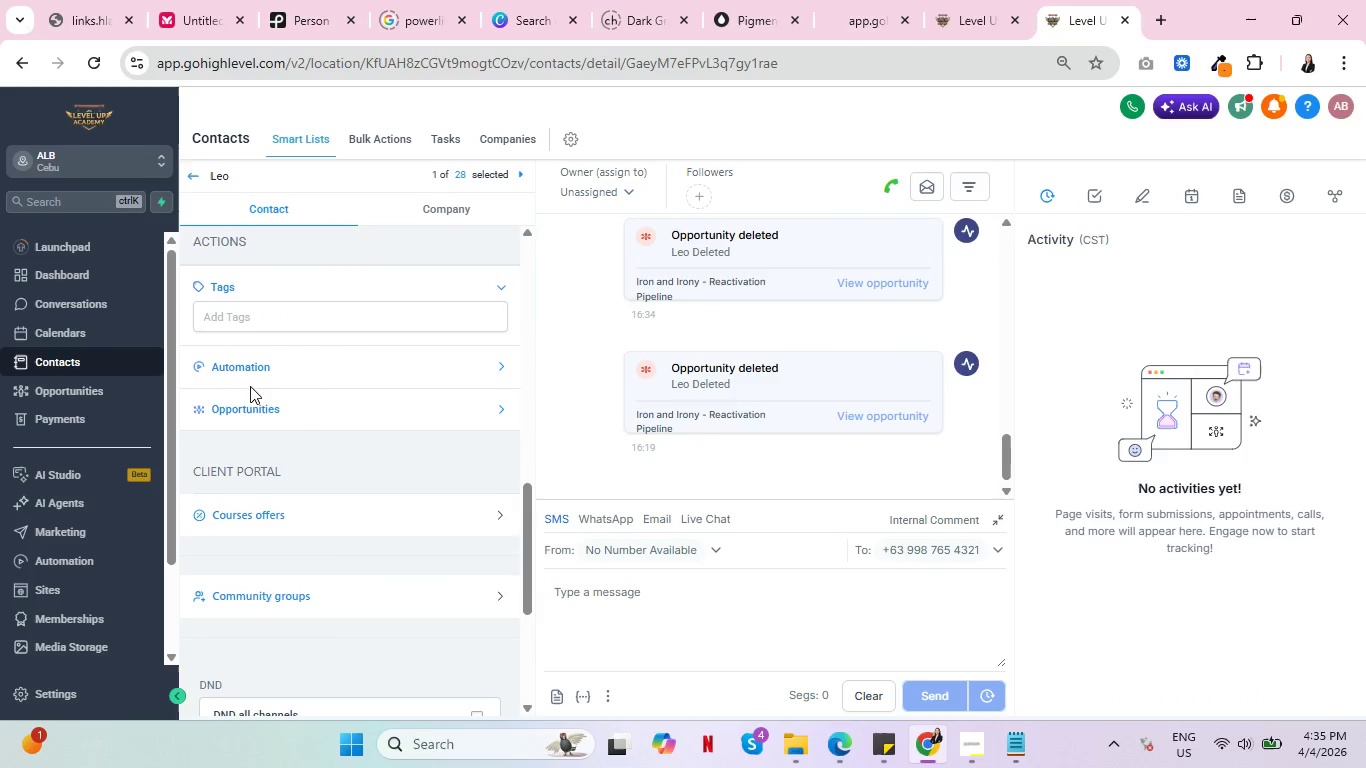 
scroll: coordinate [338, 407], scroll_direction: up, amount: 1.0
 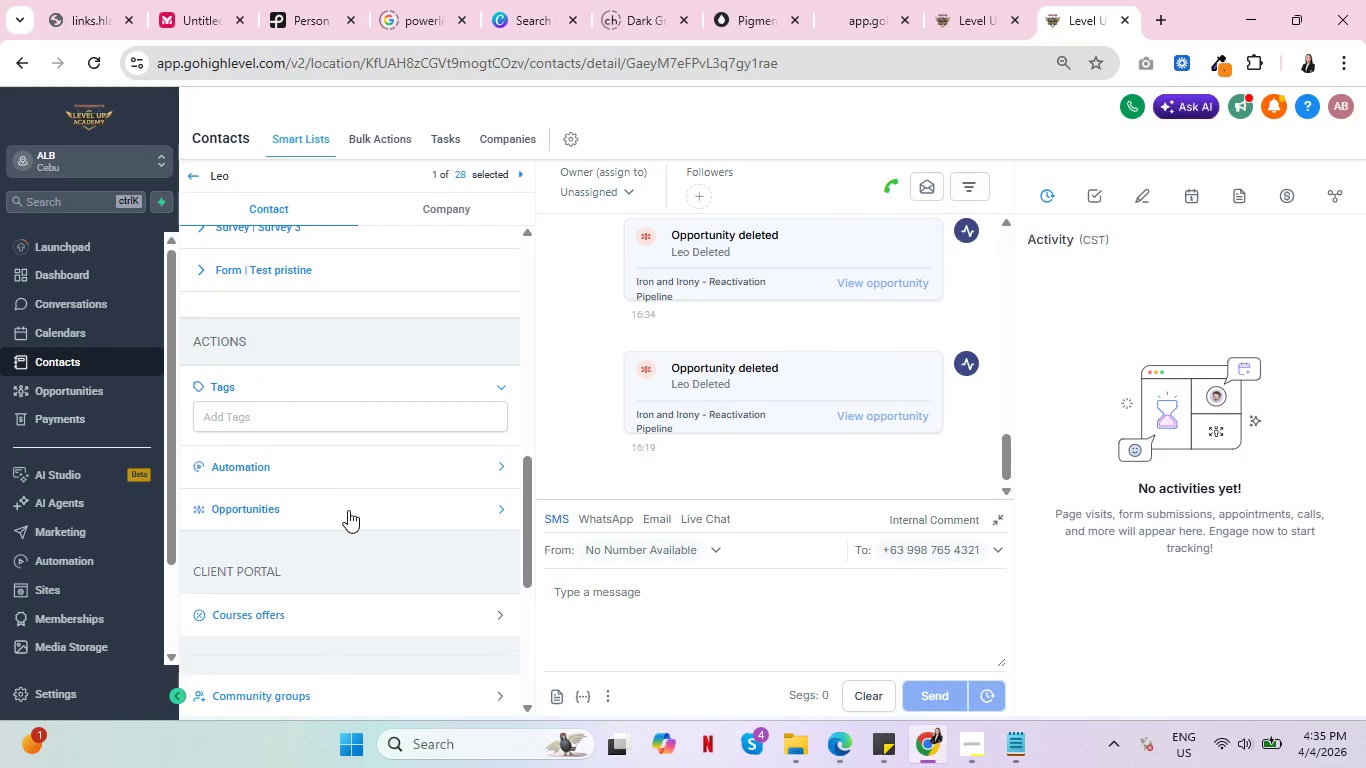 
left_click([348, 510])
 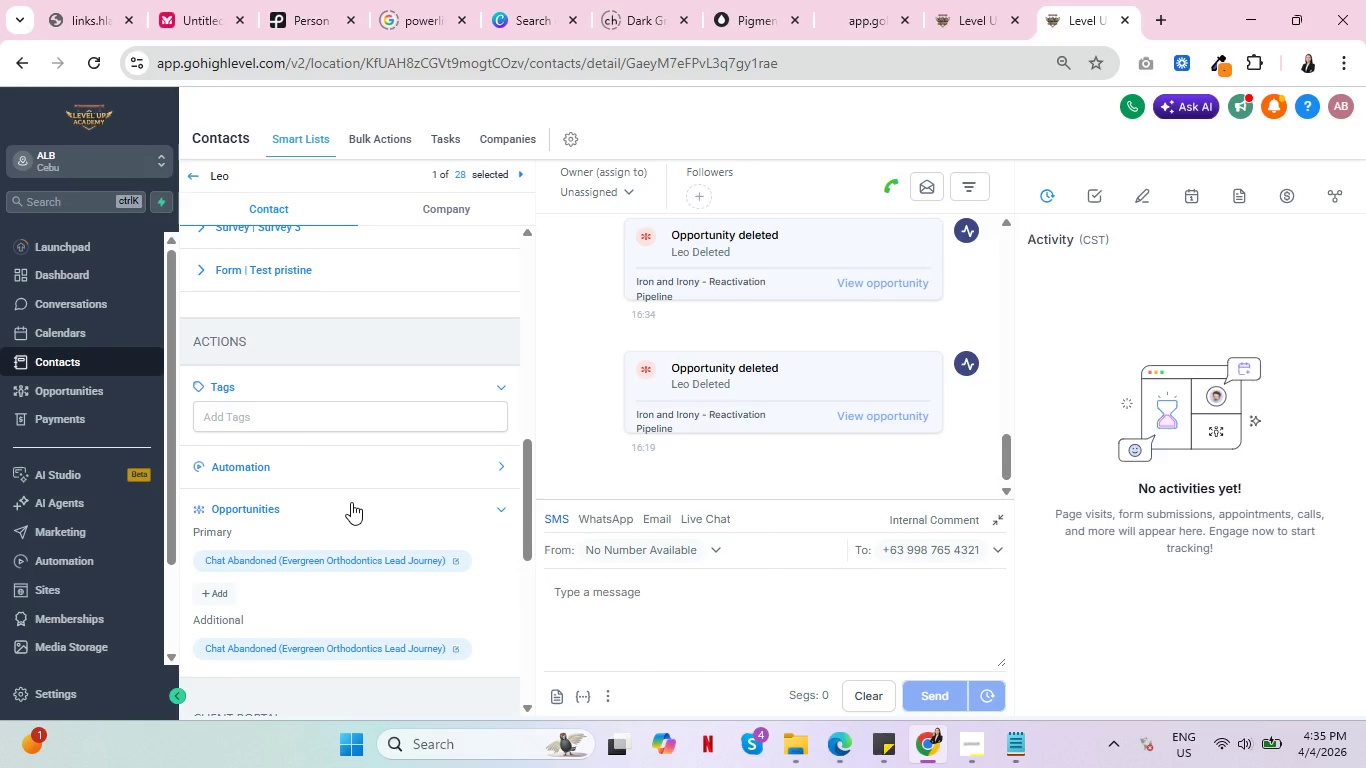 
left_click([351, 502])
 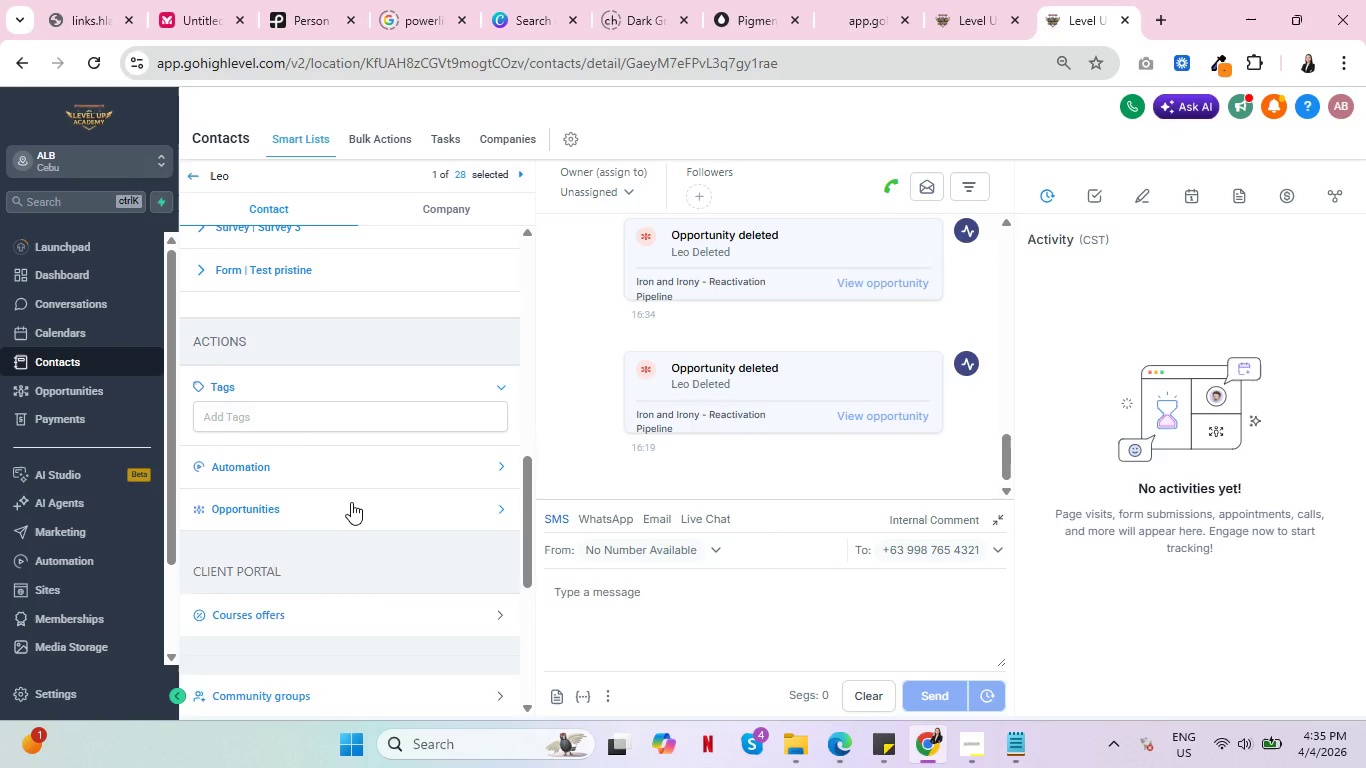 
left_click([351, 502])
 